 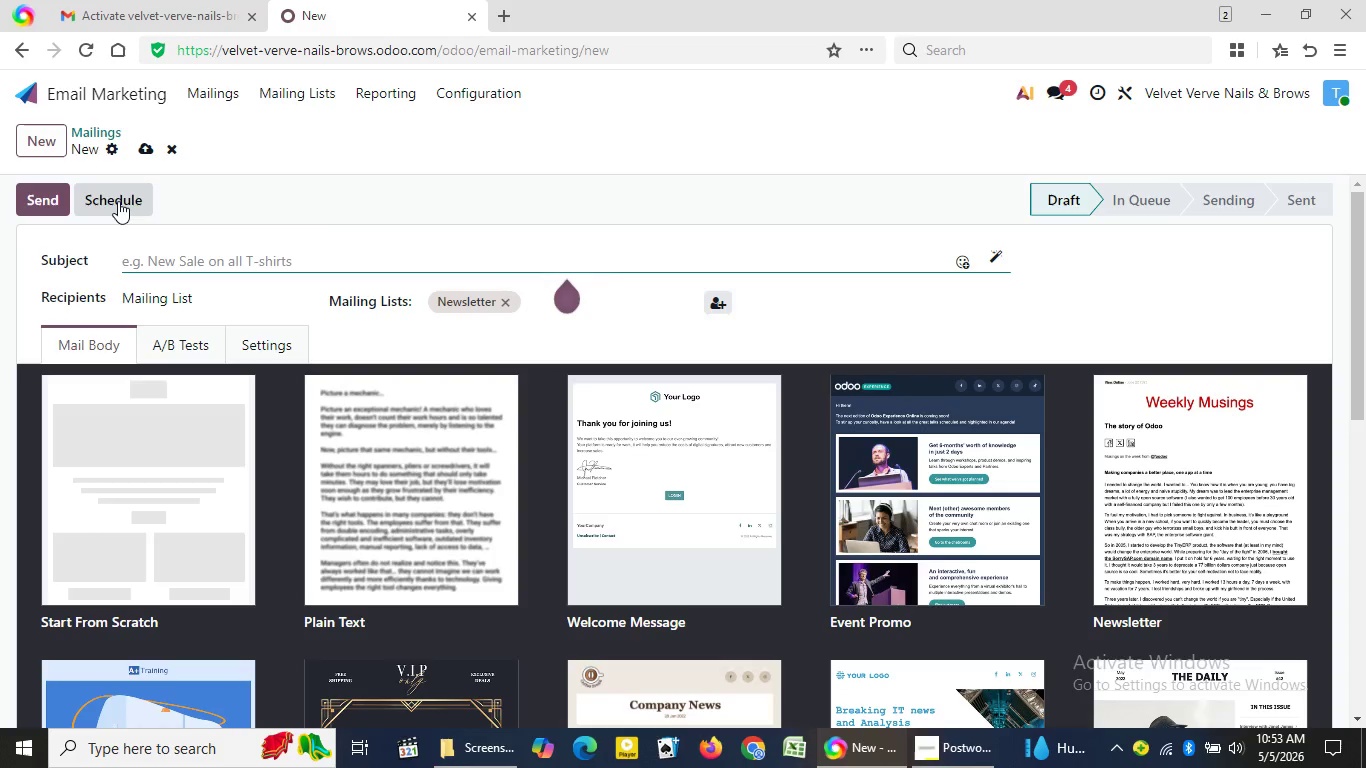 
left_click([188, 455])
 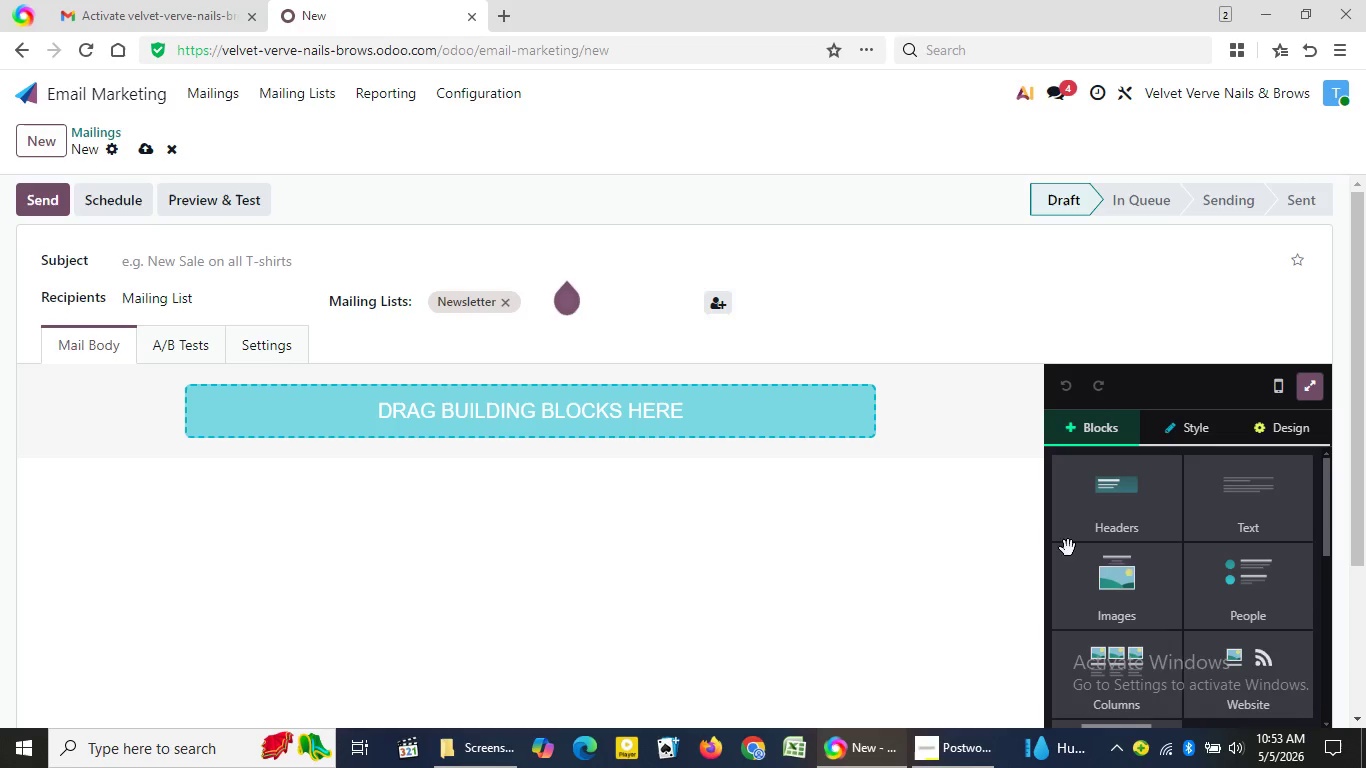 
wait(36.8)
 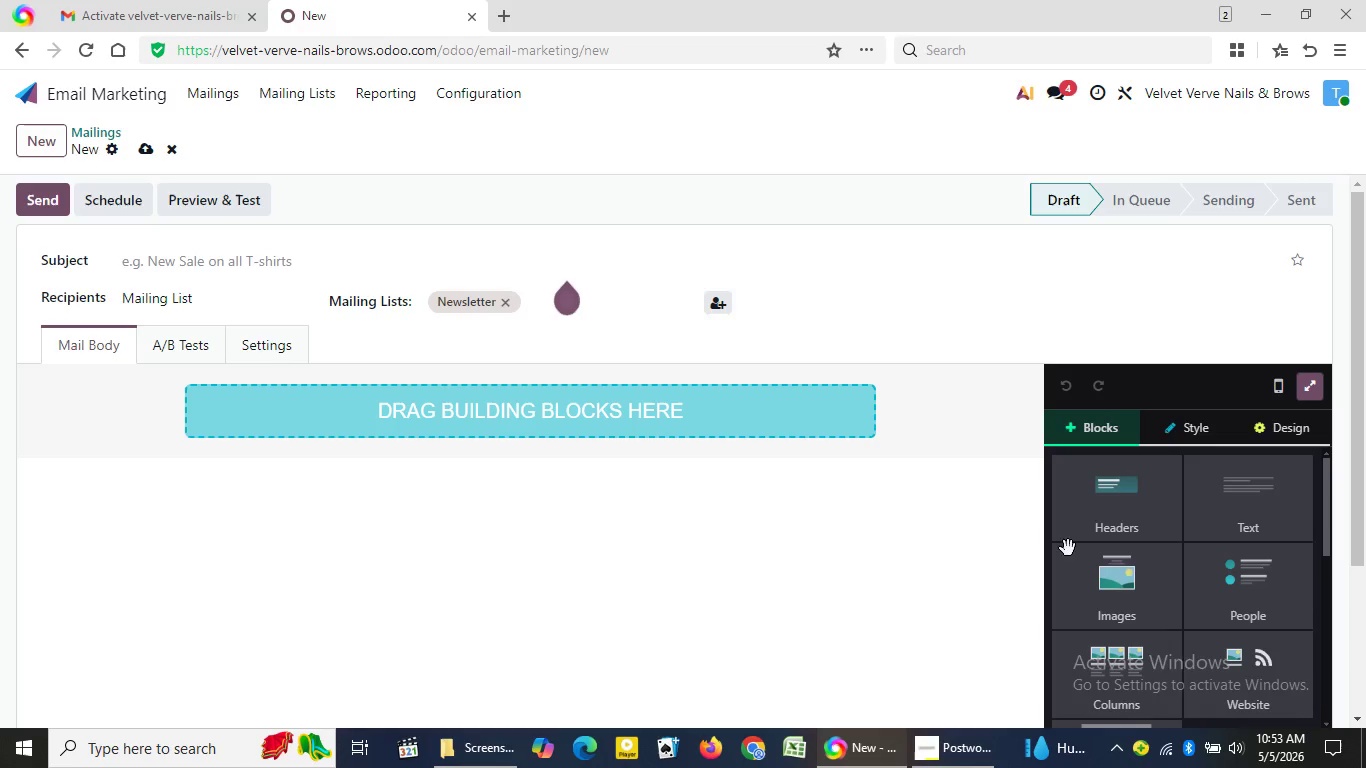 
left_click([102, 86])
 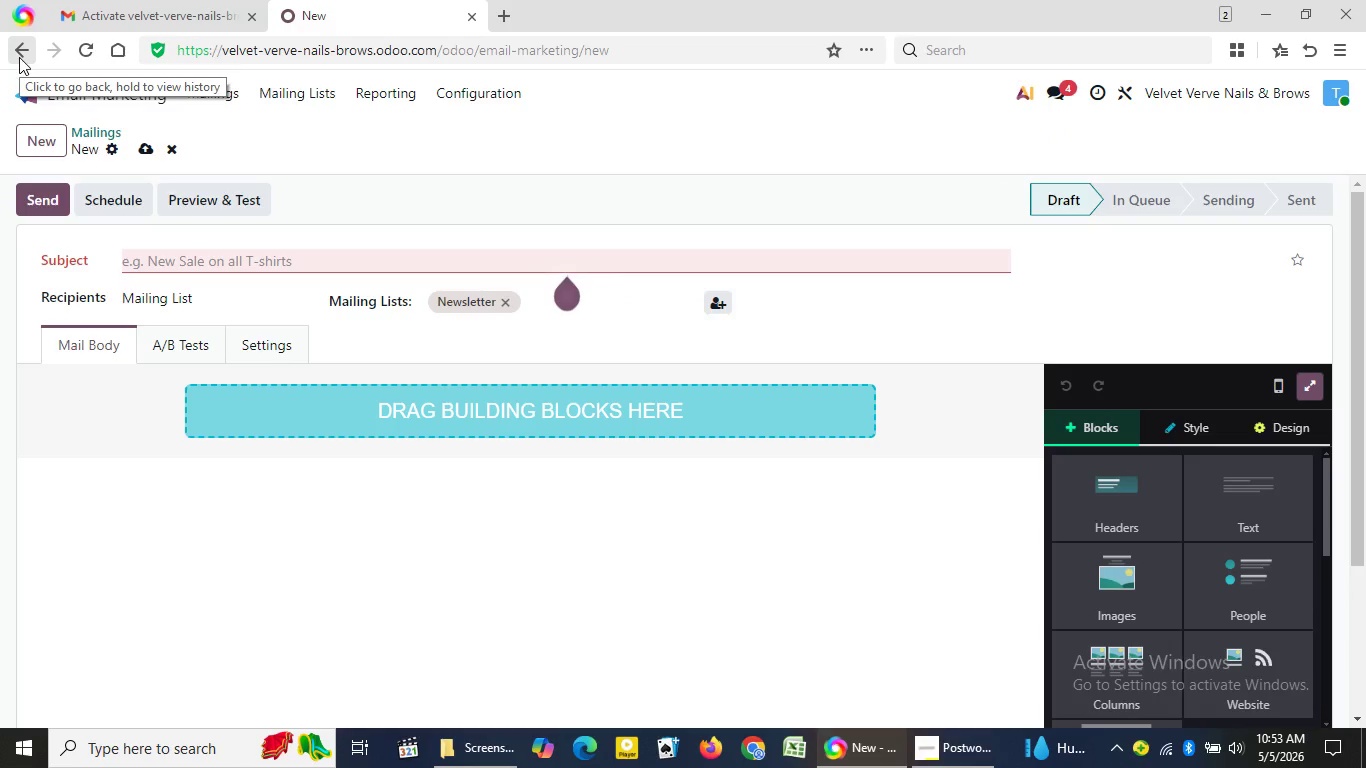 
wait(13.14)
 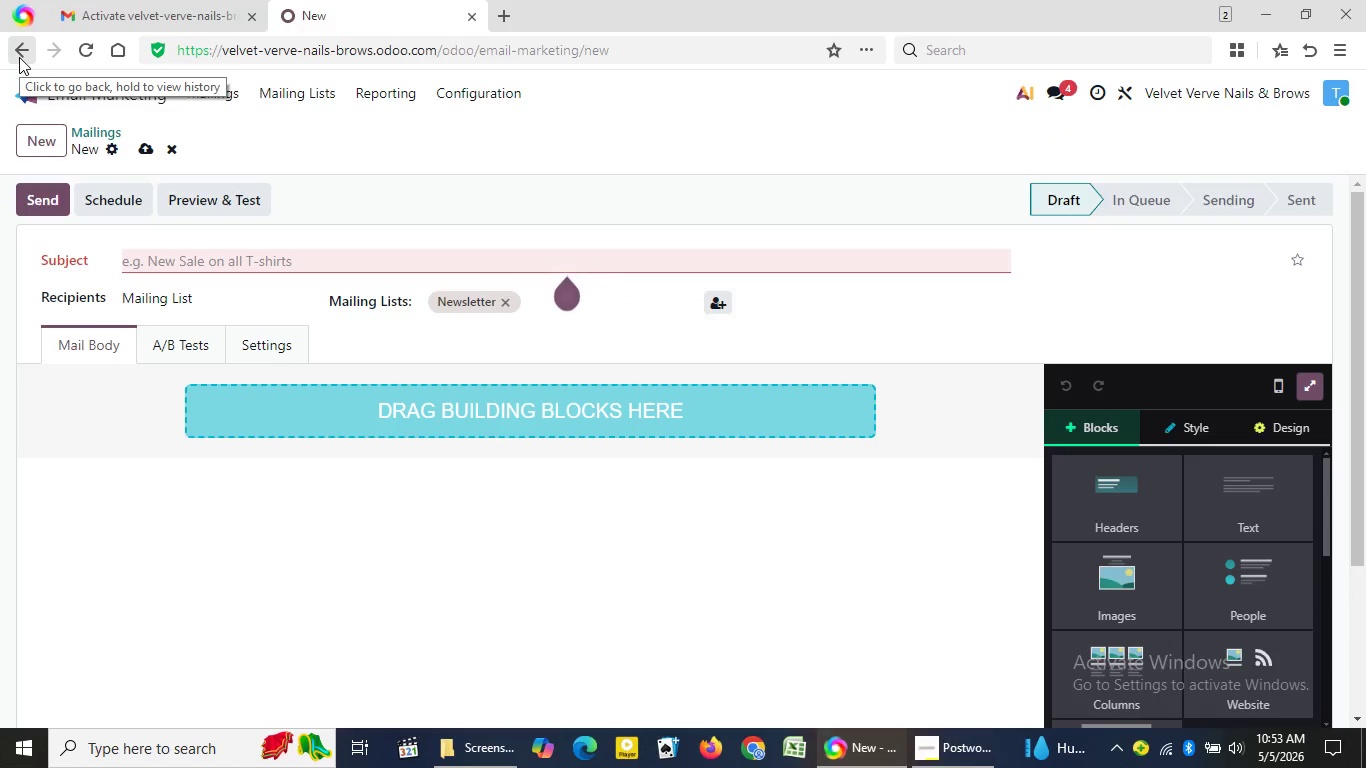 
left_click([173, 154])
 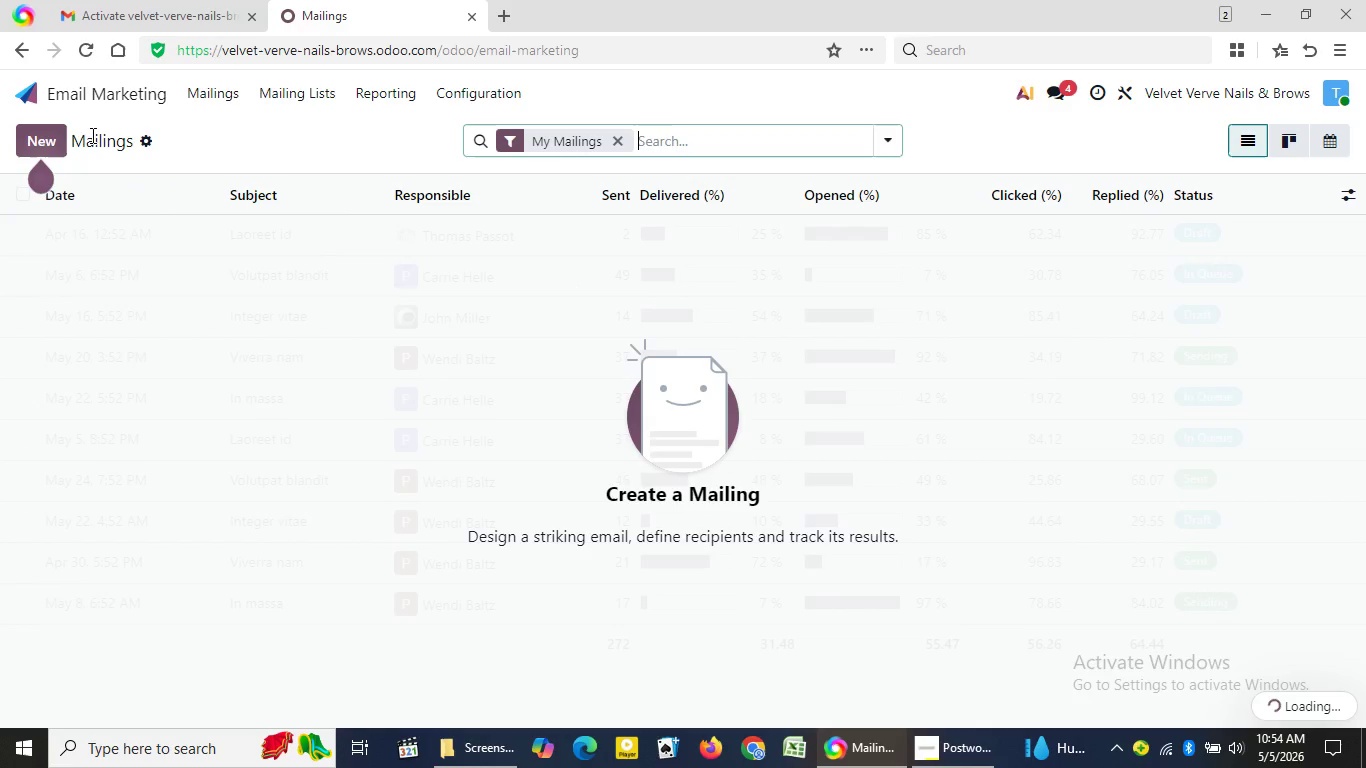 
wait(5.44)
 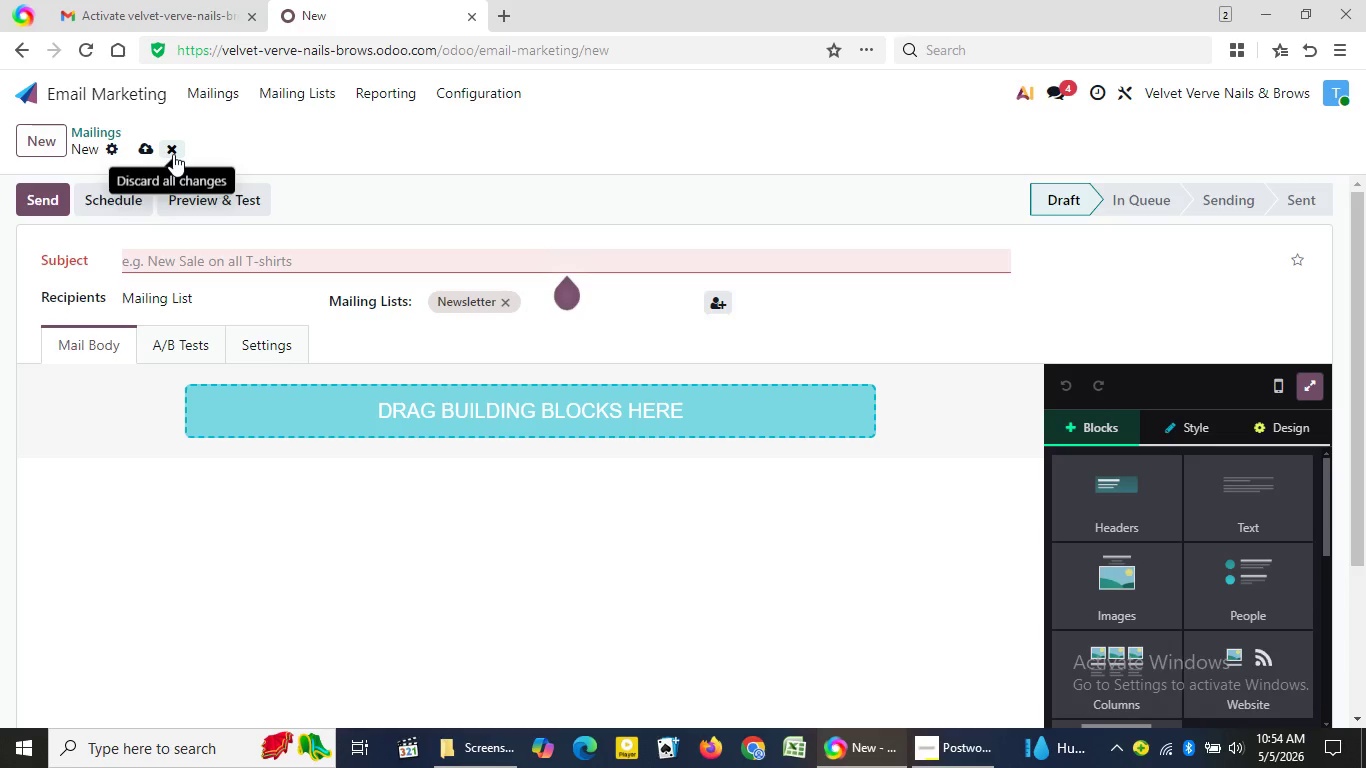 
left_click([59, 139])
 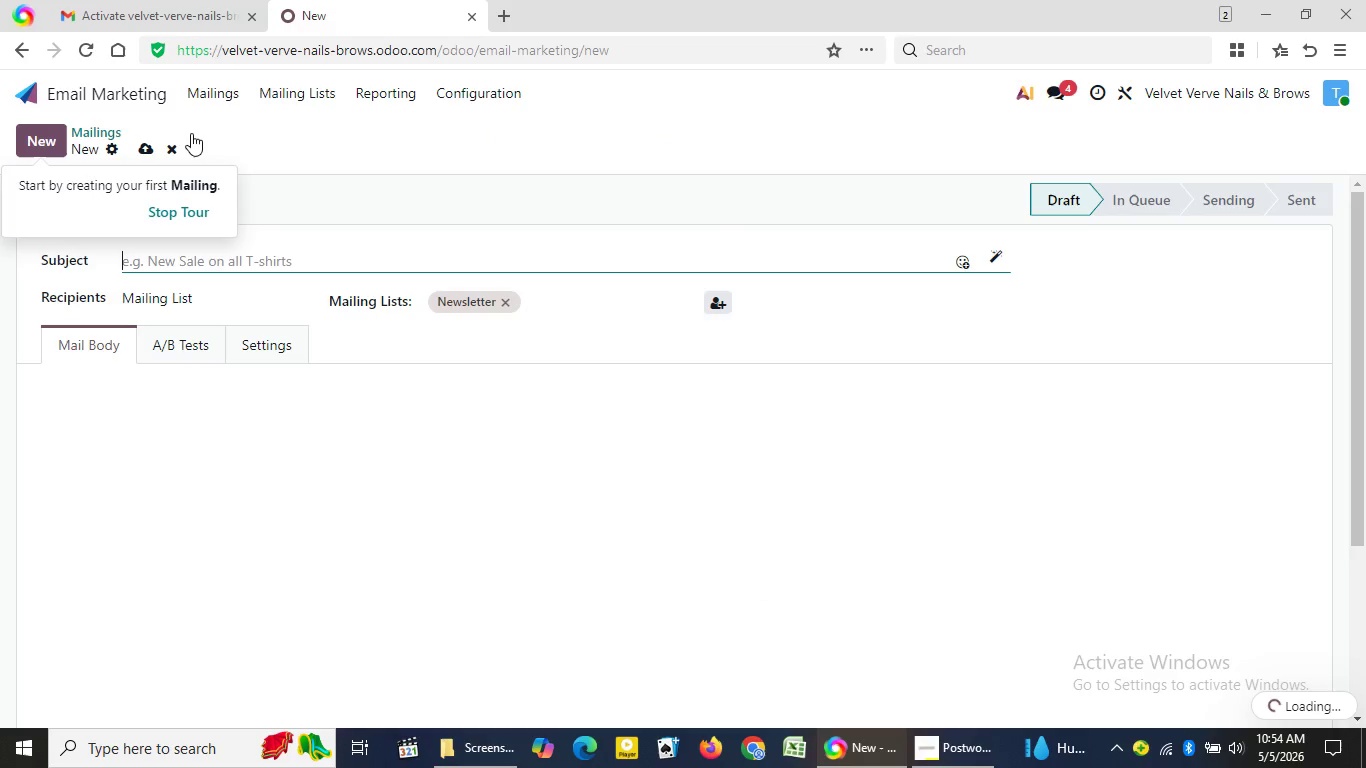 
mouse_move([1372, 389])
 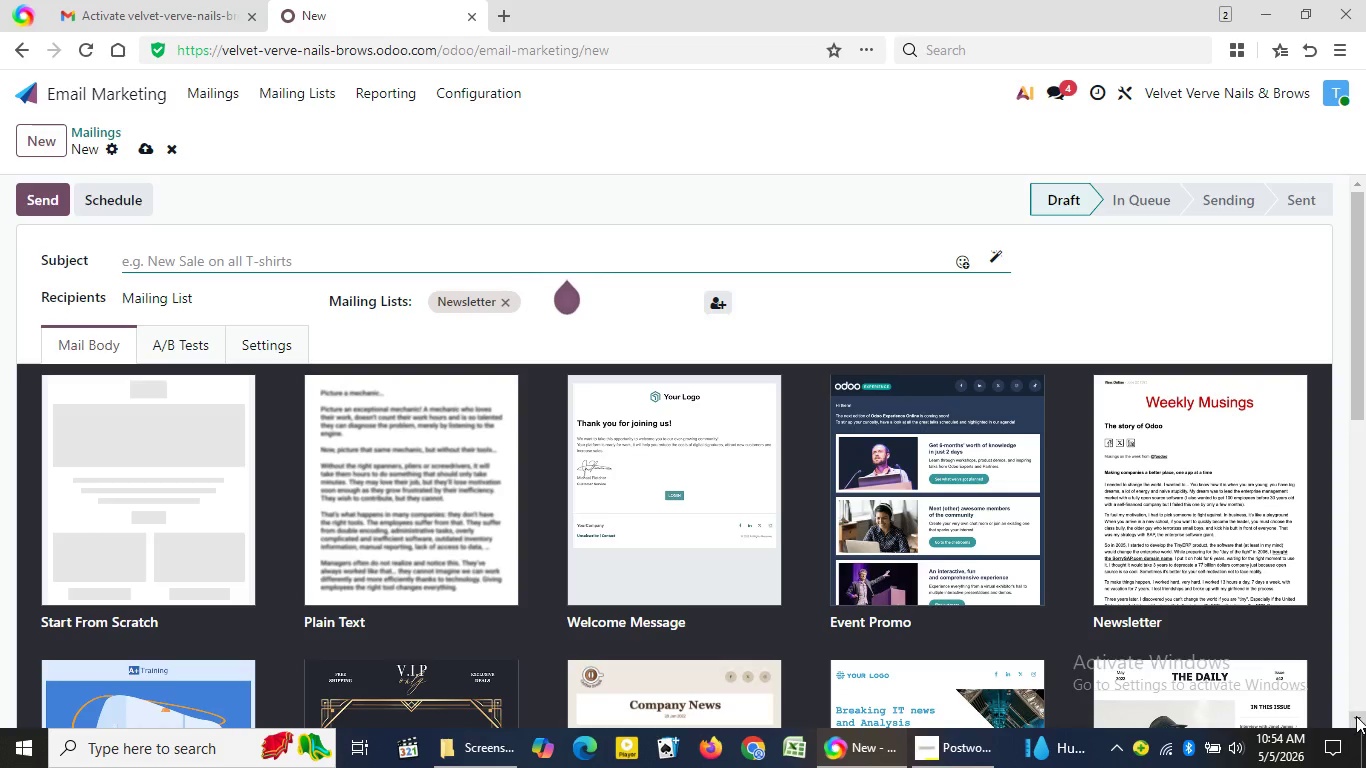 
double_click([1359, 717])
 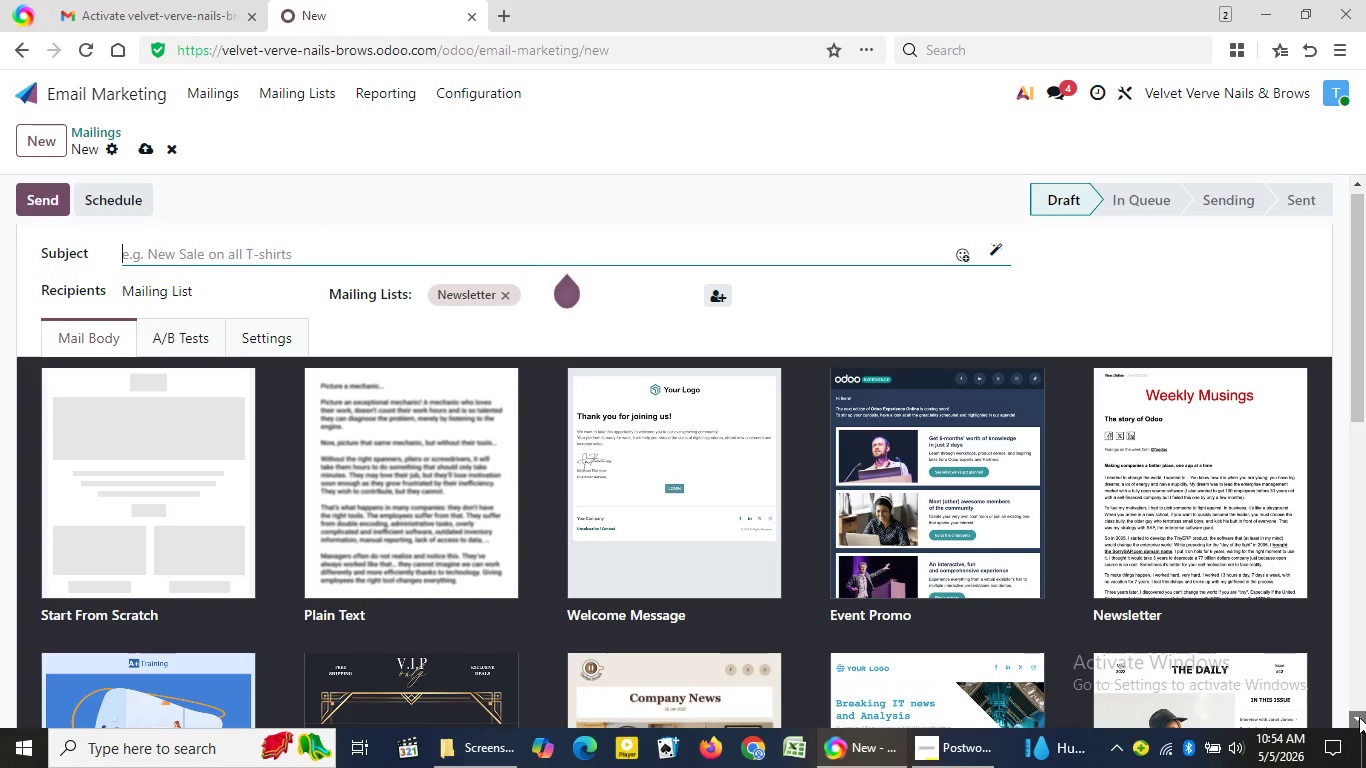 
triple_click([1359, 717])
 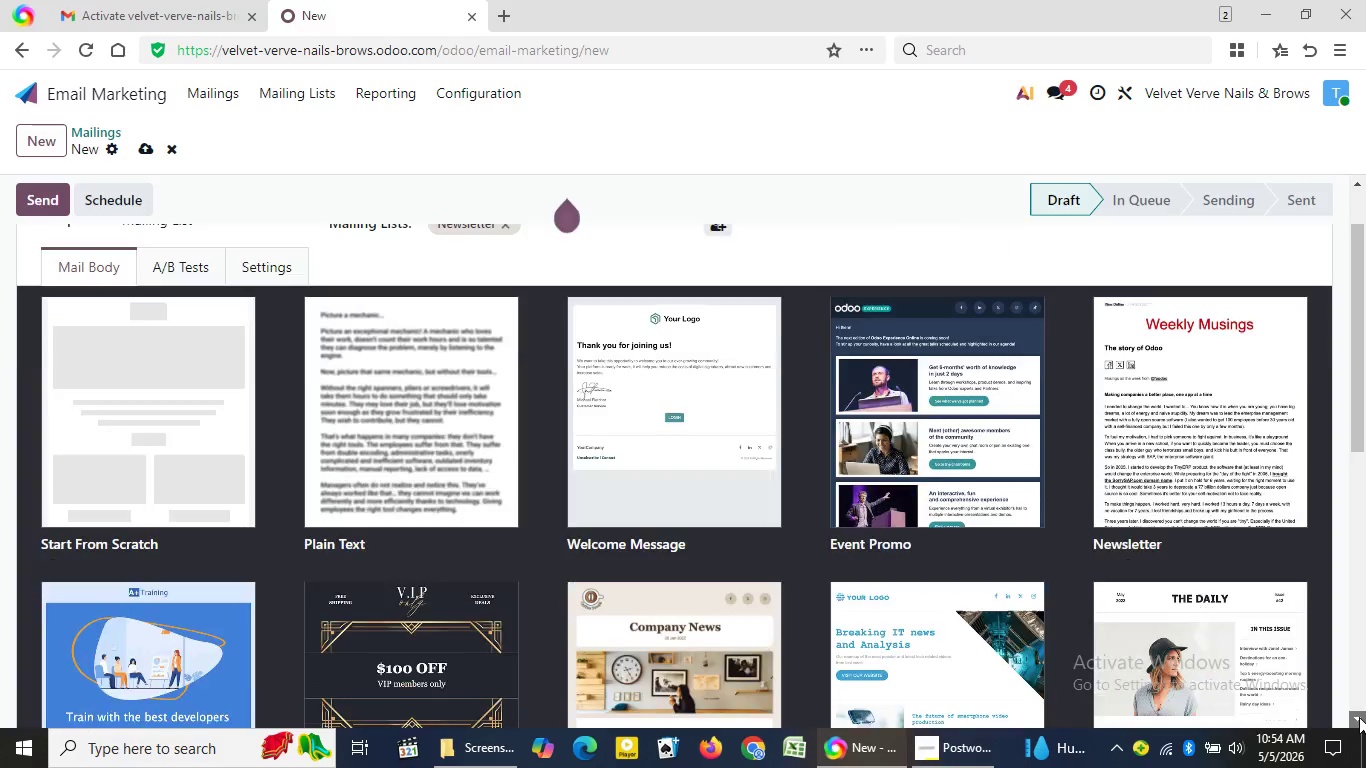 
triple_click([1359, 717])
 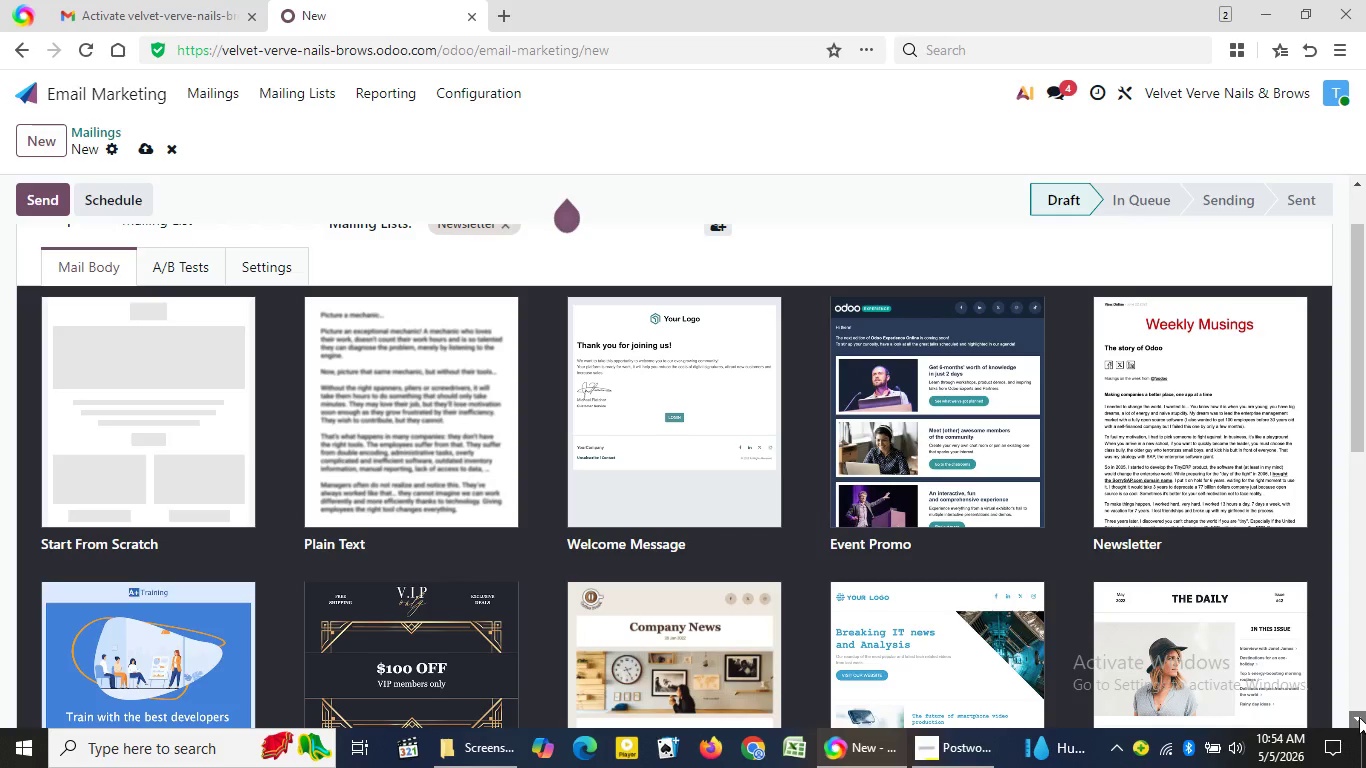 
double_click([1359, 717])
 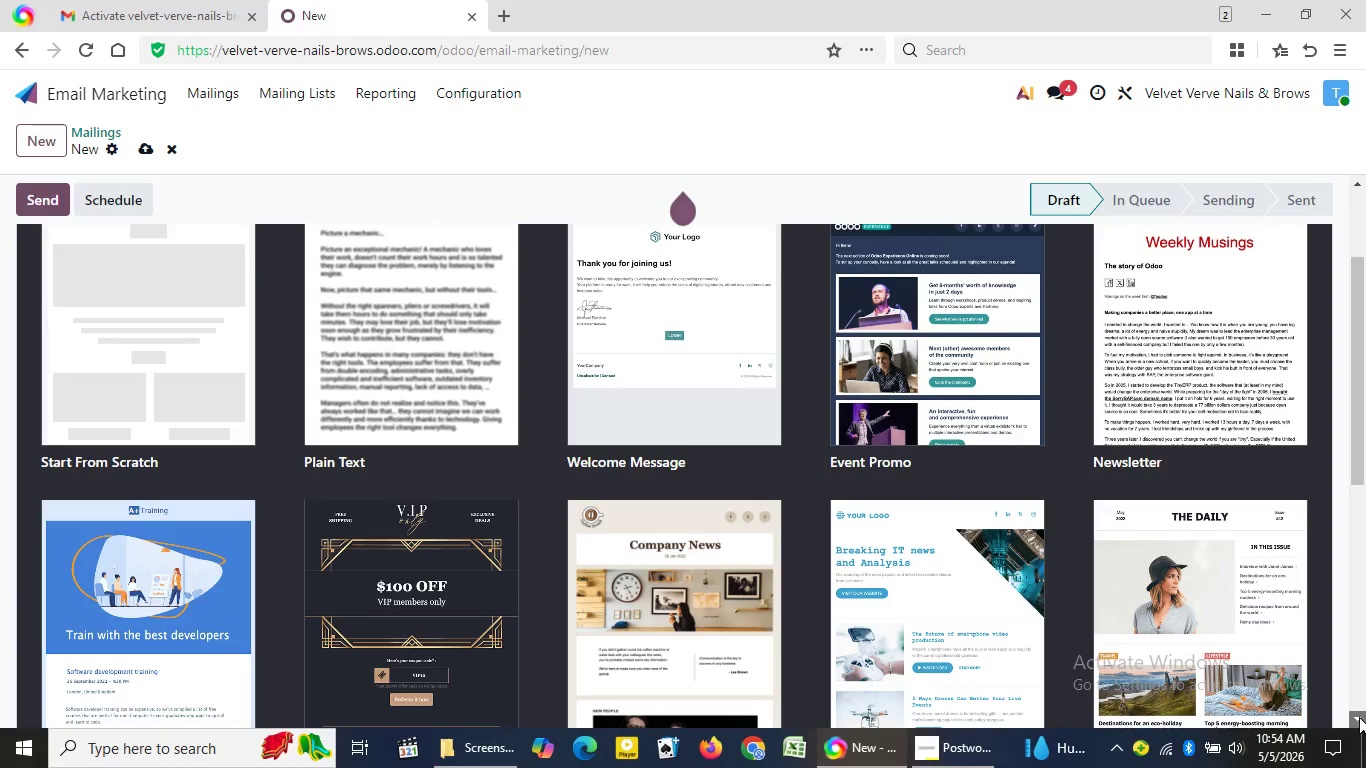 
triple_click([1359, 717])
 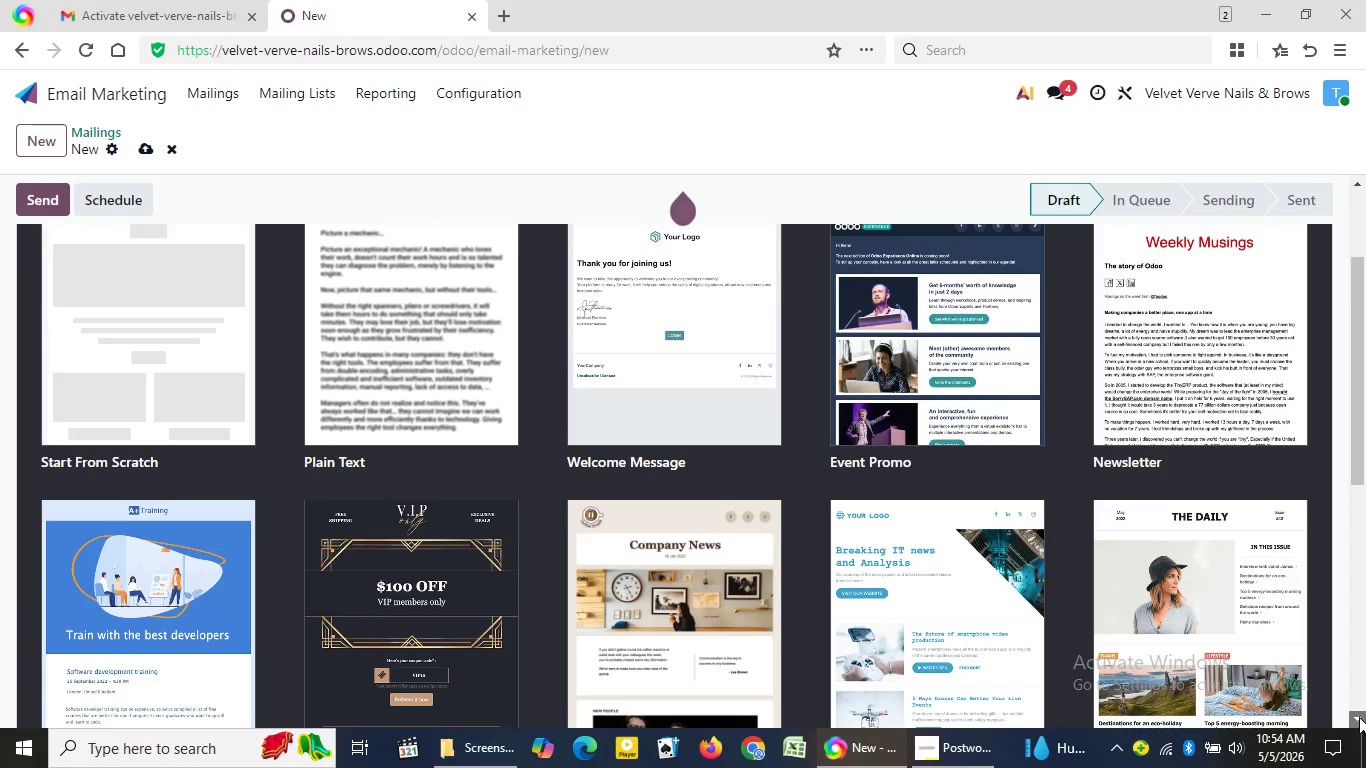 
triple_click([1359, 717])
 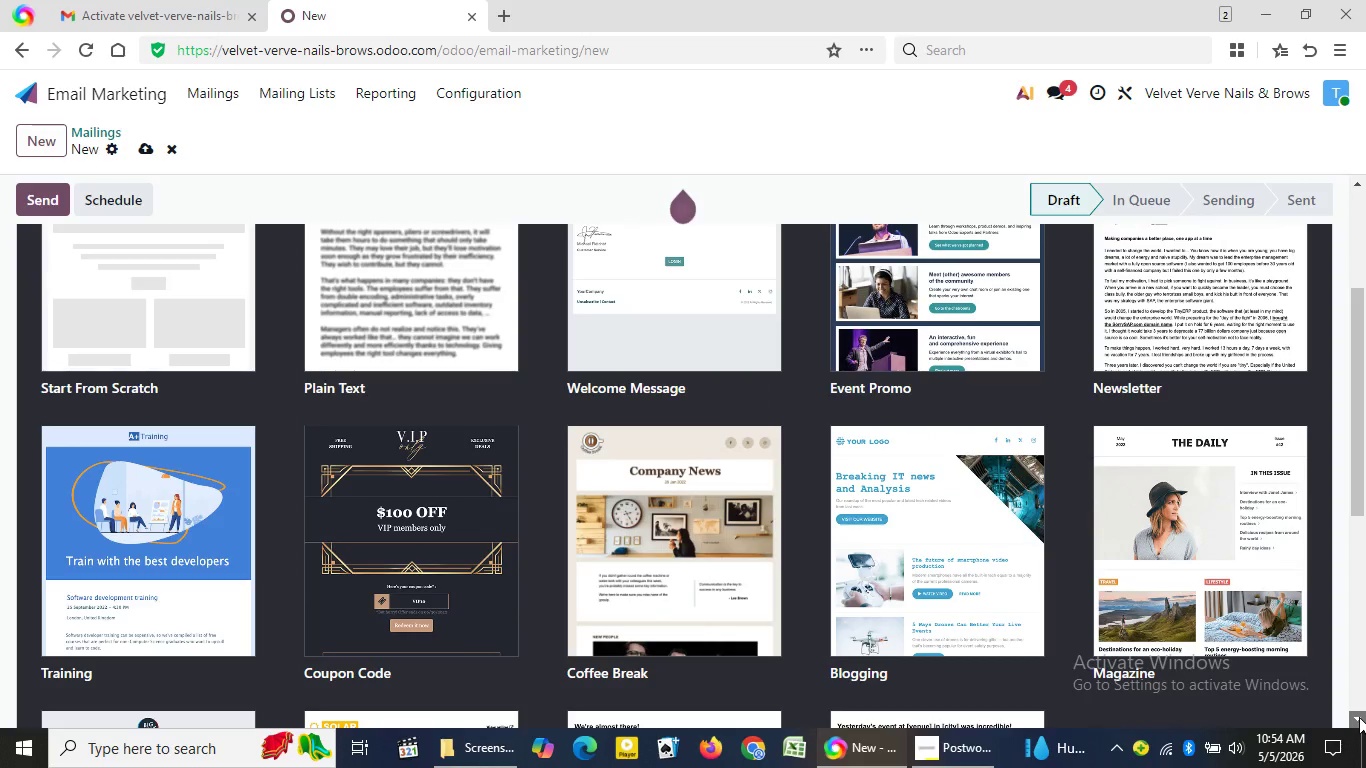 
triple_click([1359, 717])
 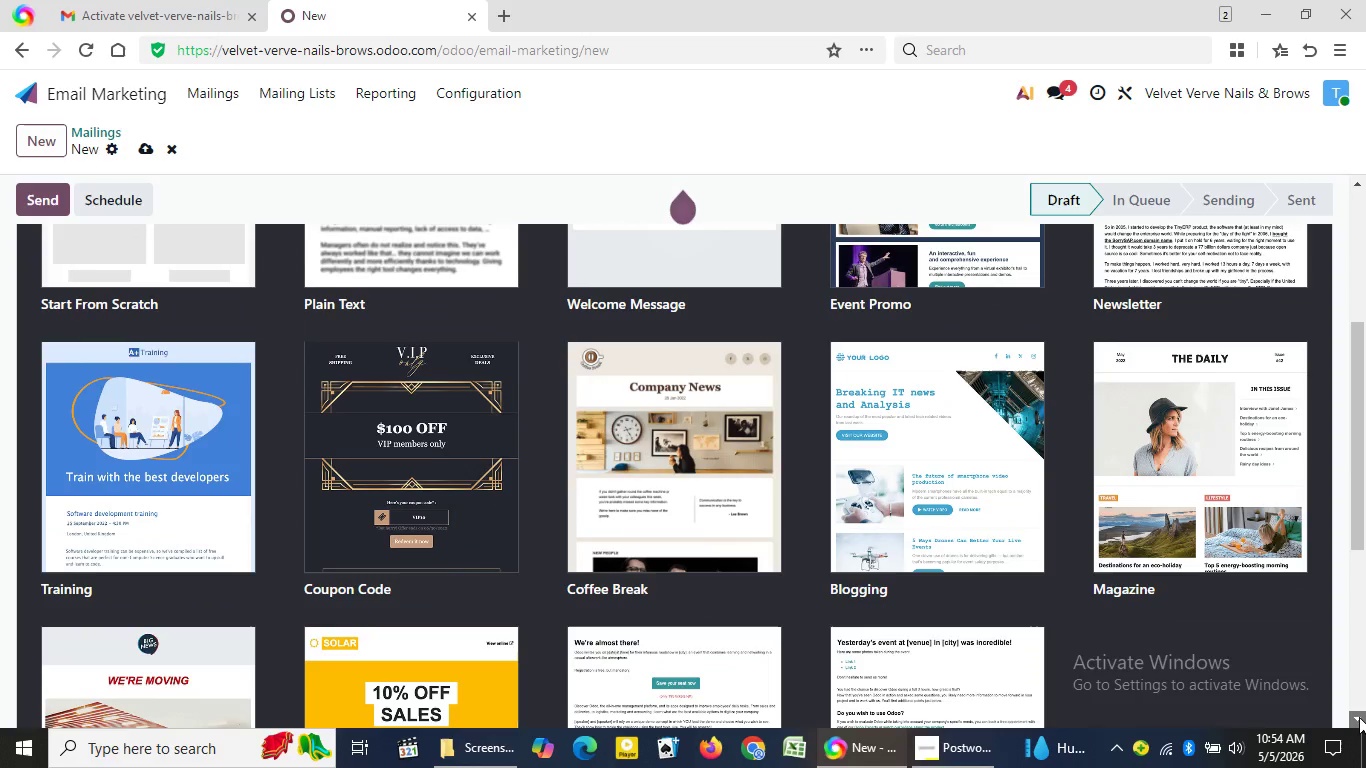 
triple_click([1359, 717])
 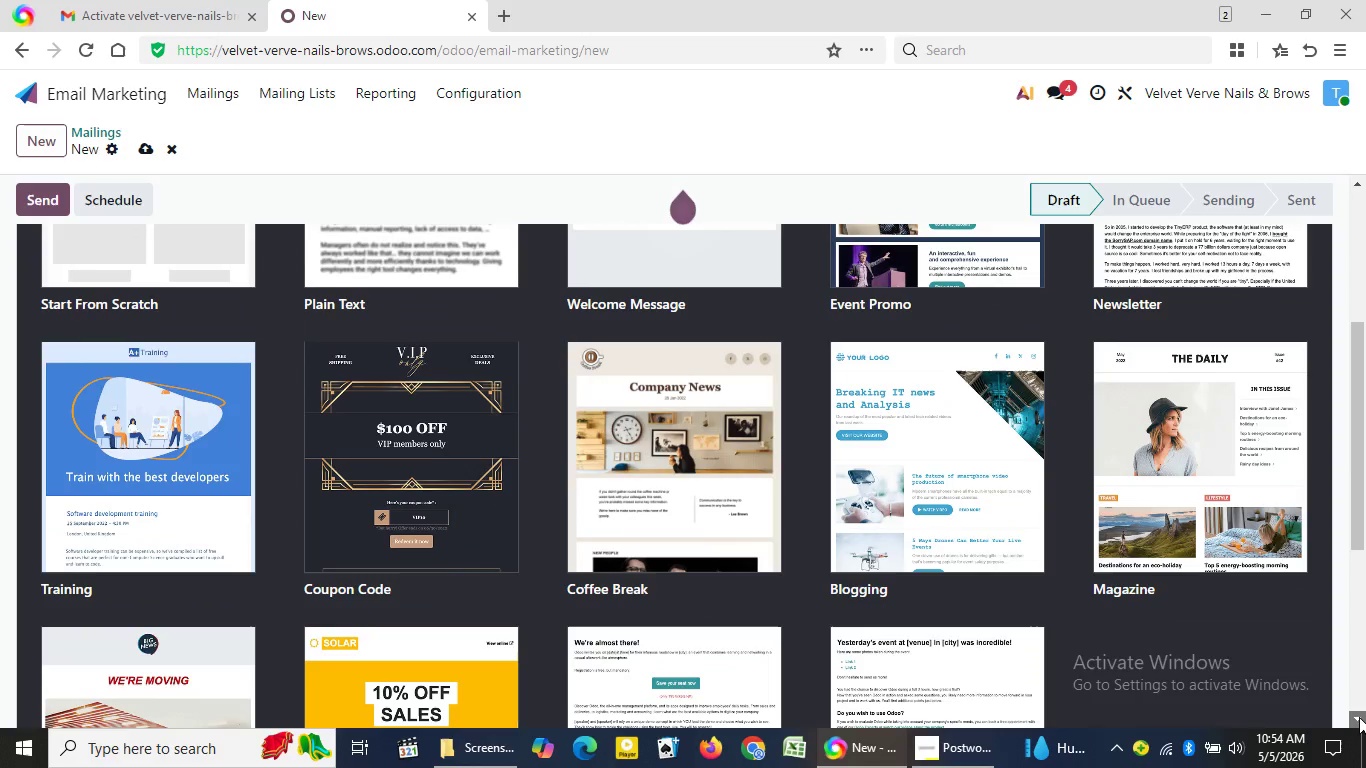 
triple_click([1359, 717])
 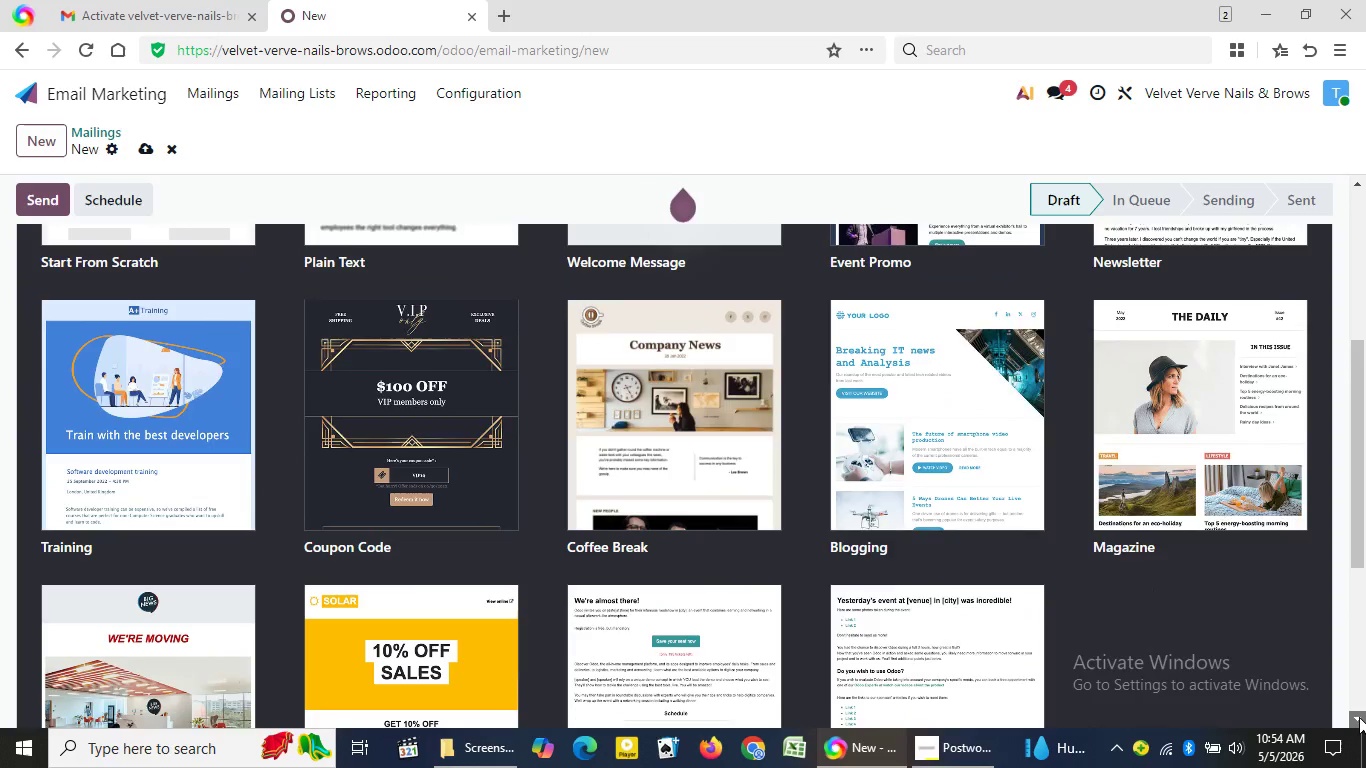 
left_click([1359, 717])
 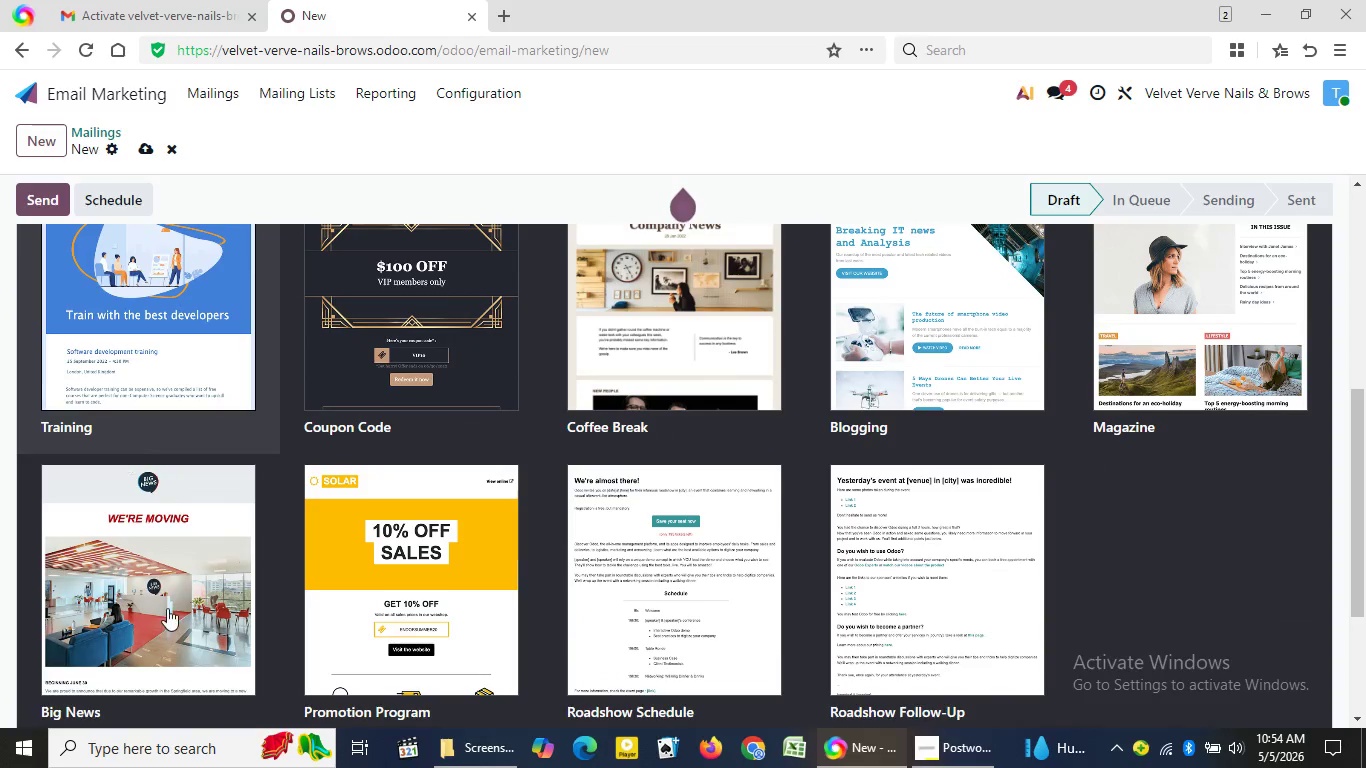 
left_click([167, 600])
 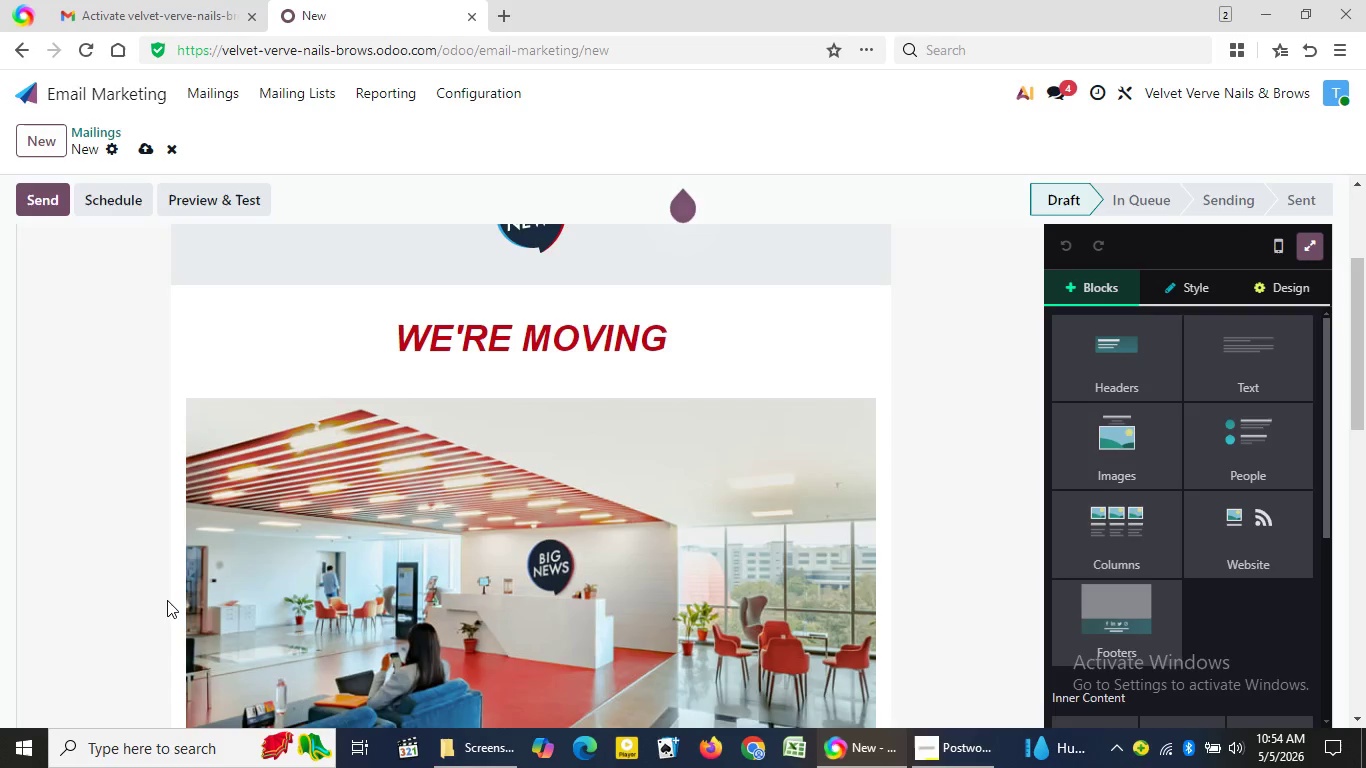 
wait(9.25)
 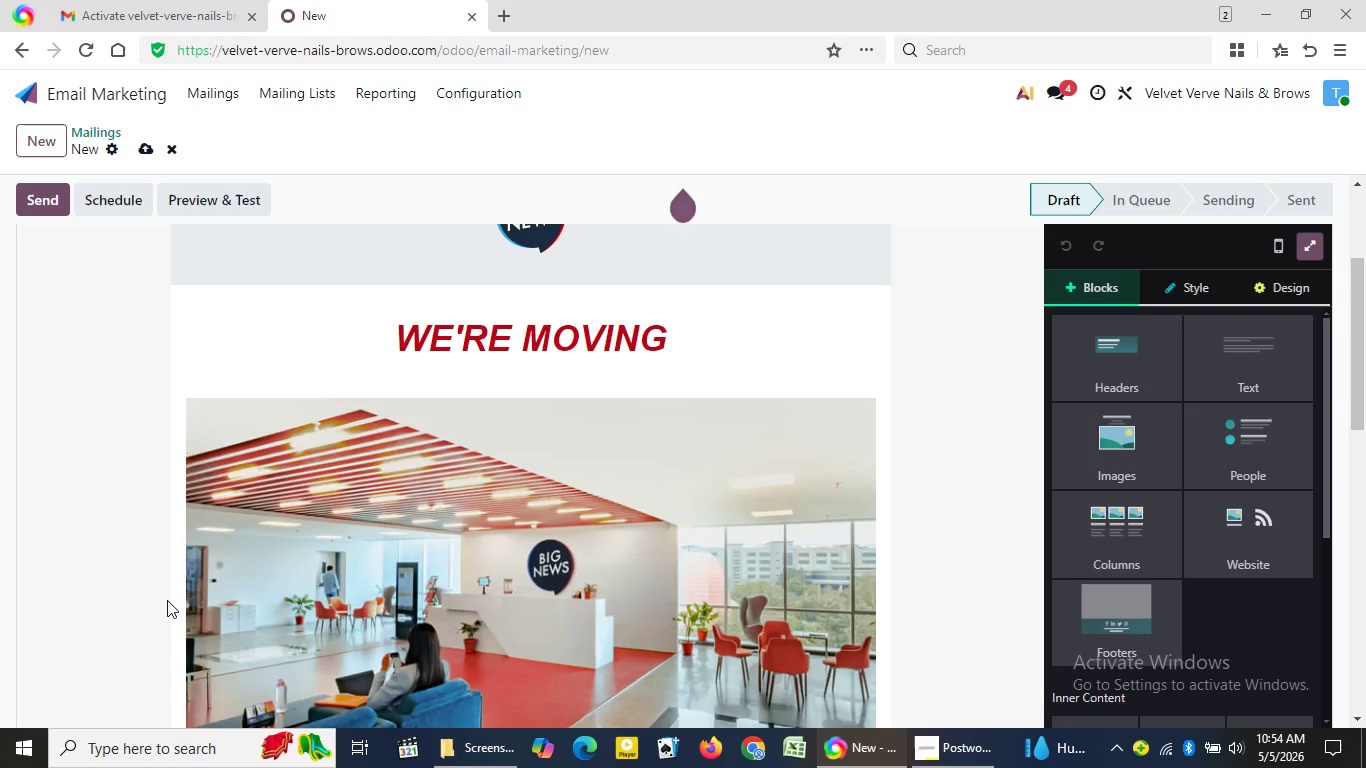 
left_click([214, 255])
 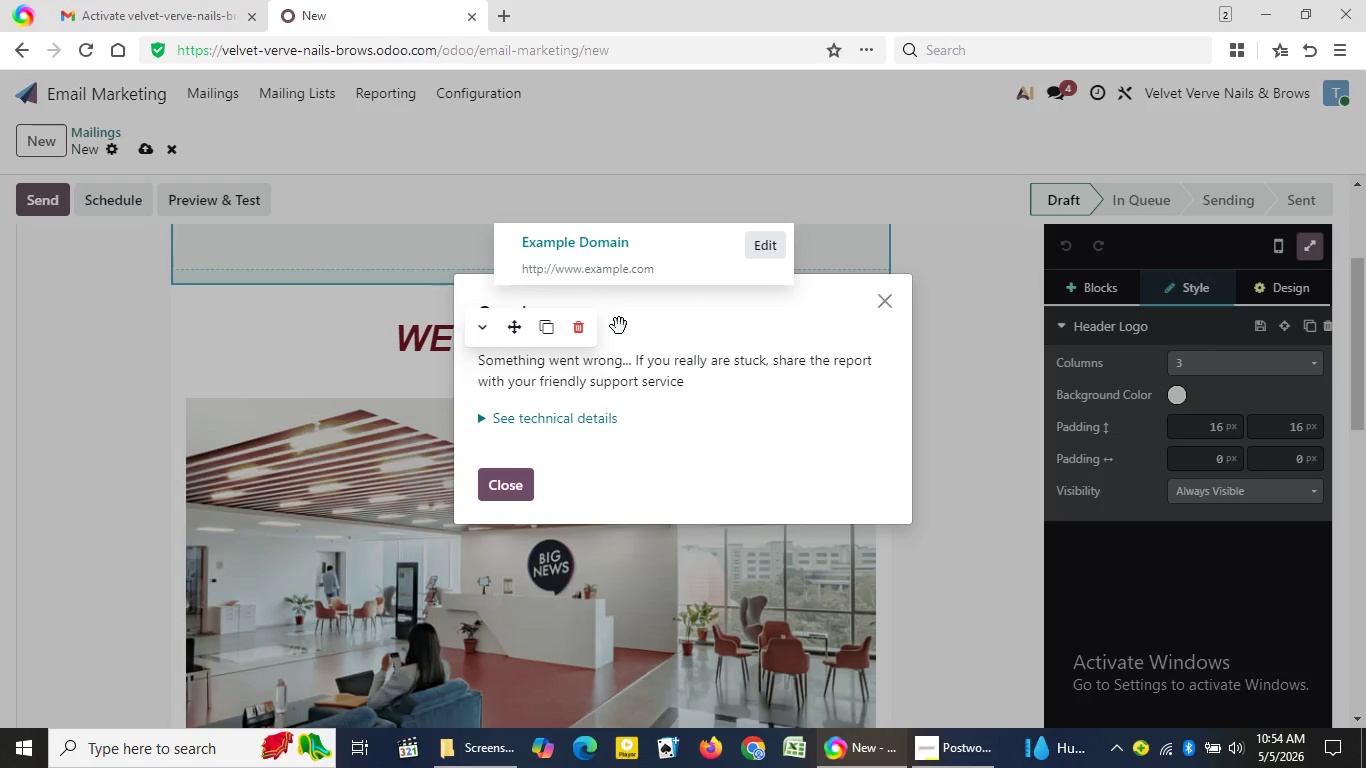 
wait(5.72)
 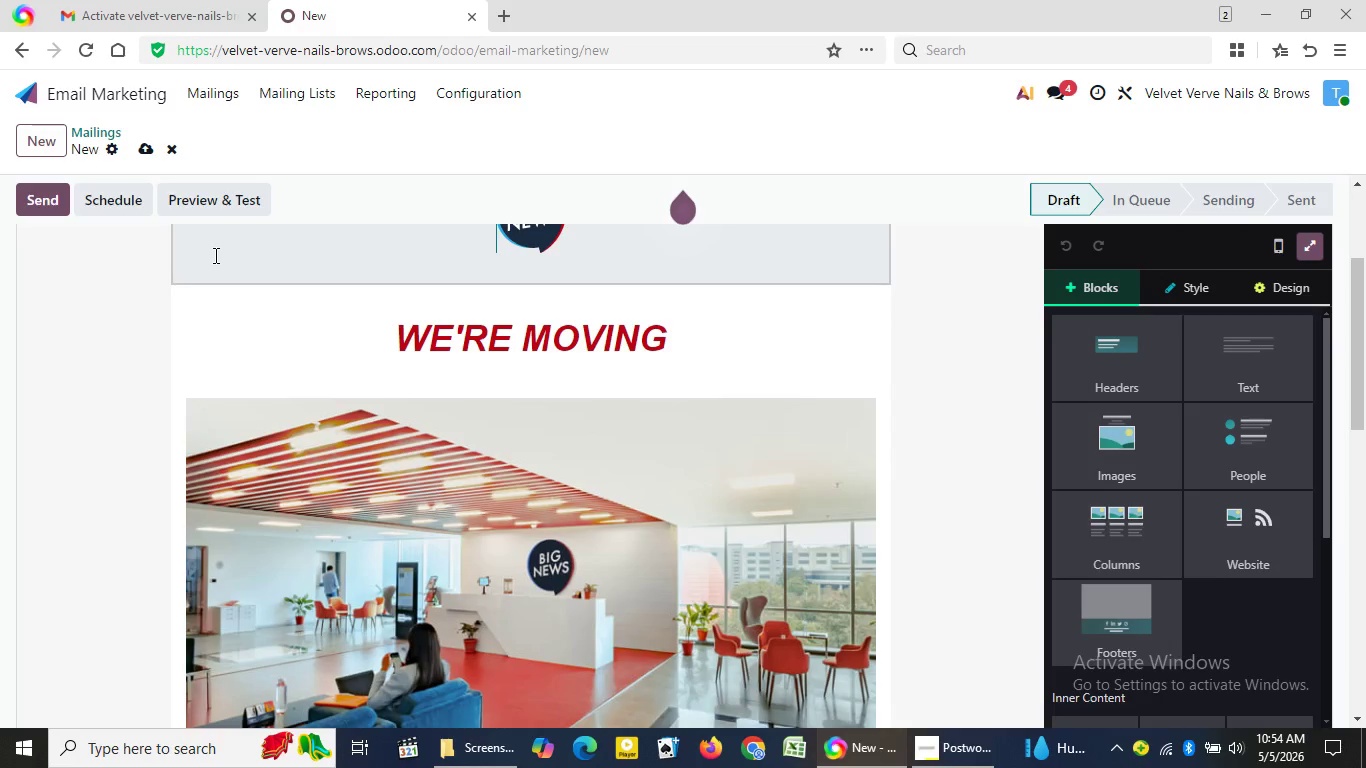 
left_click([590, 333])
 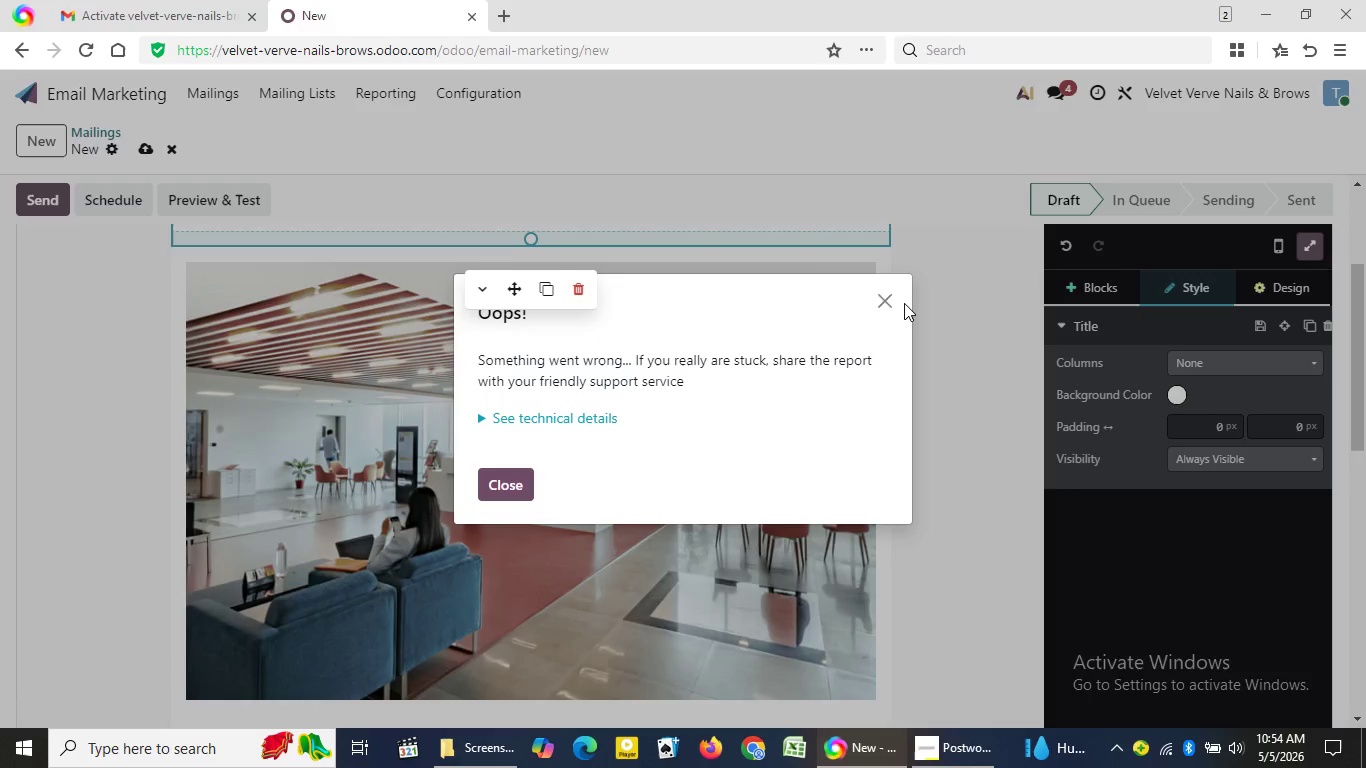 
left_click([890, 303])
 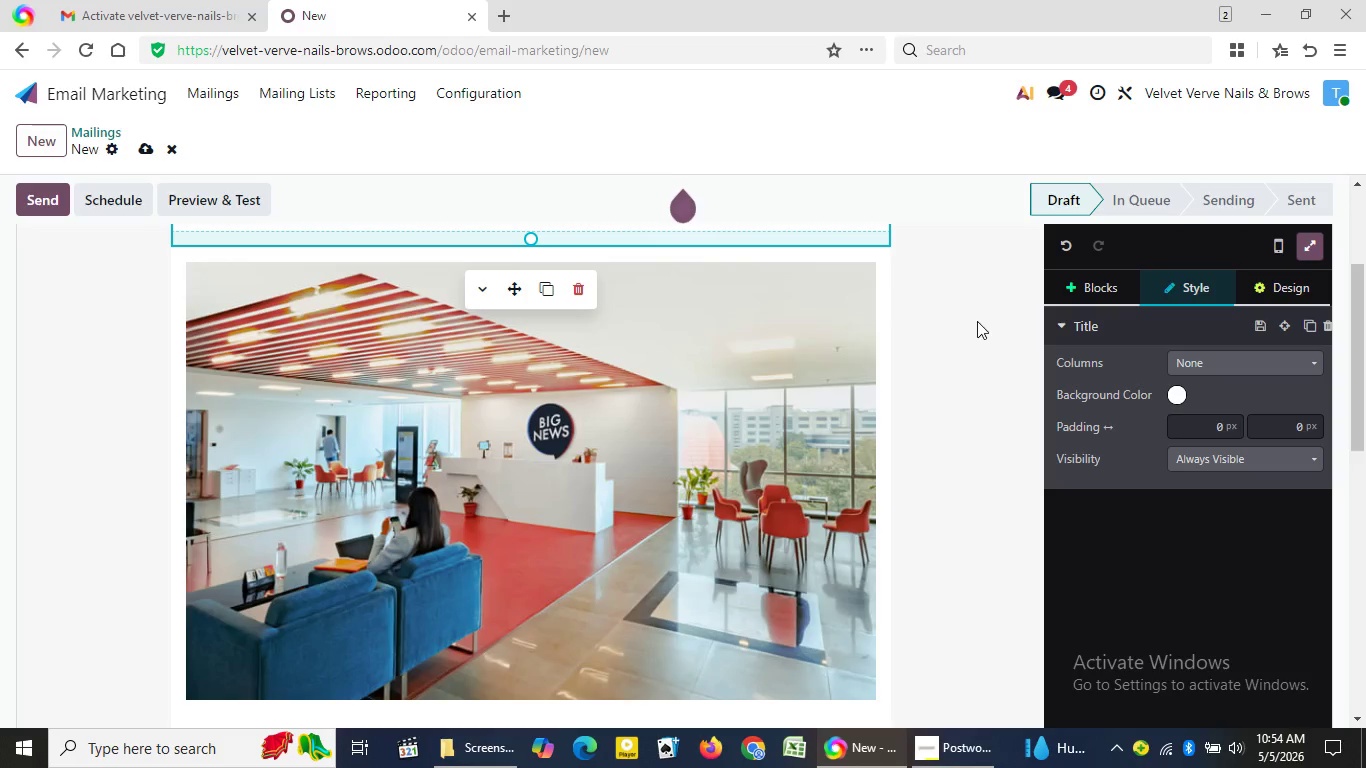 
left_click([977, 321])
 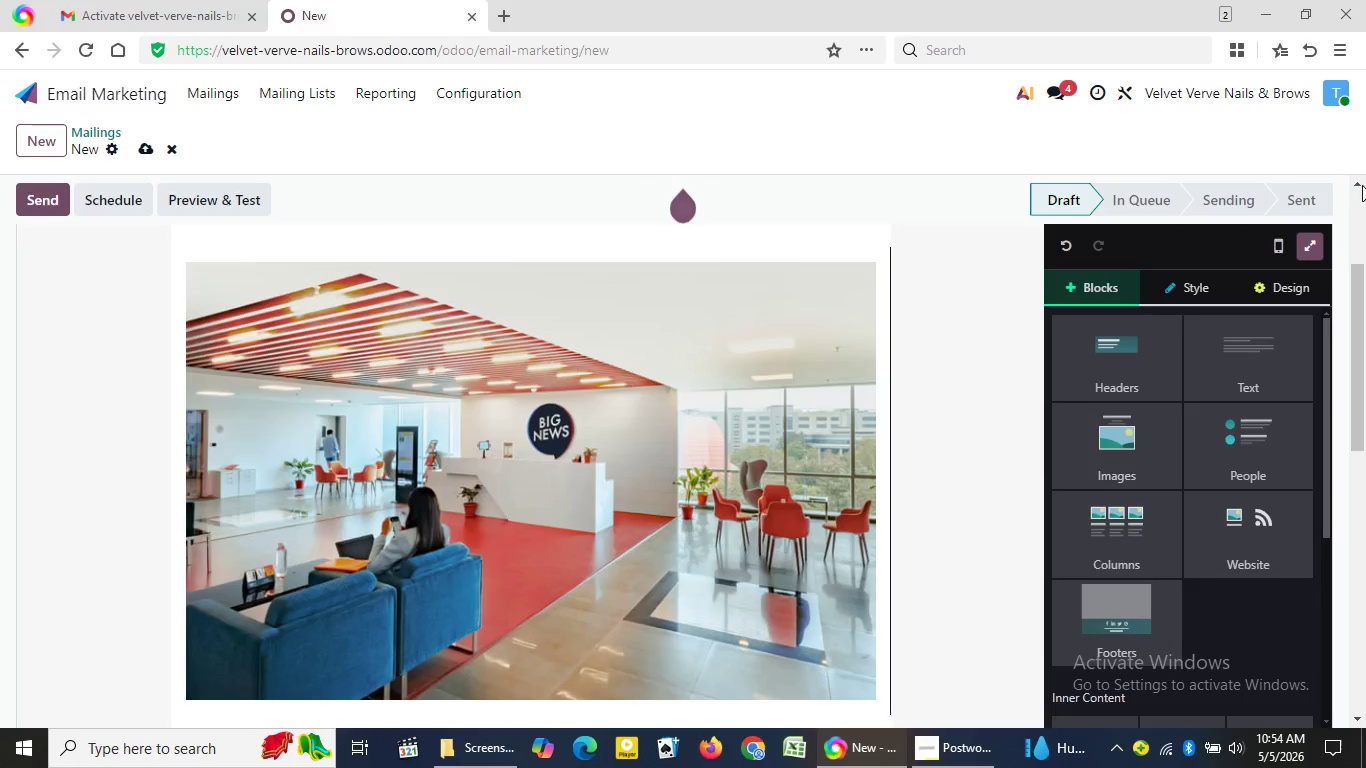 
double_click([1363, 196])
 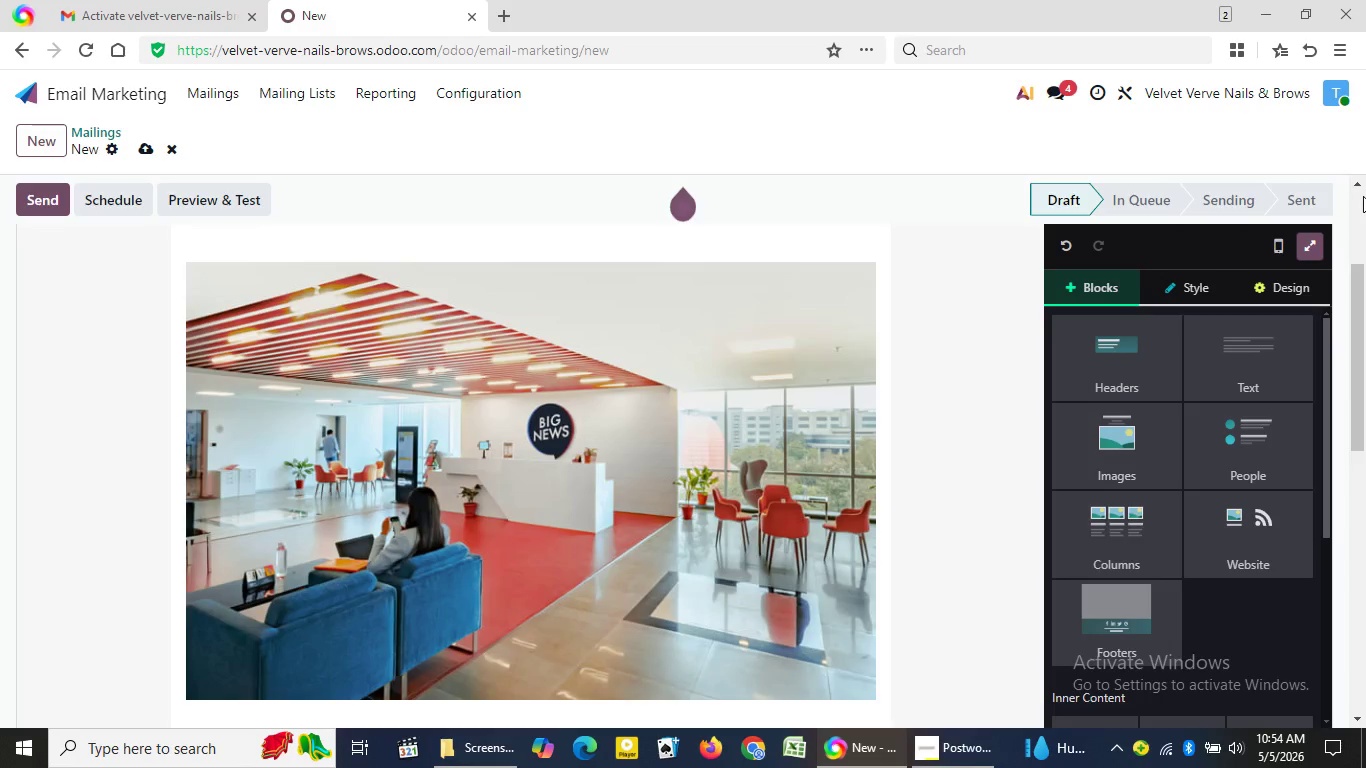 
triple_click([1362, 198])
 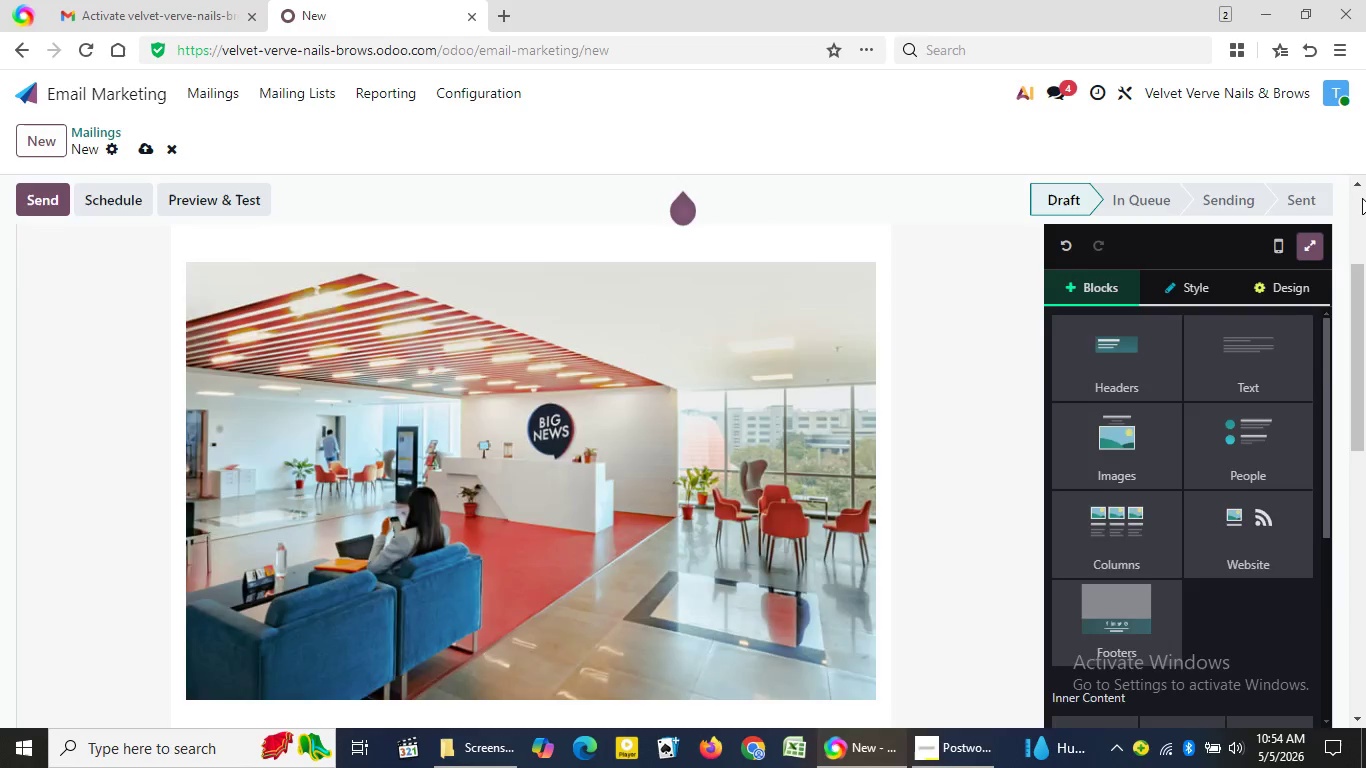 
triple_click([1362, 198])
 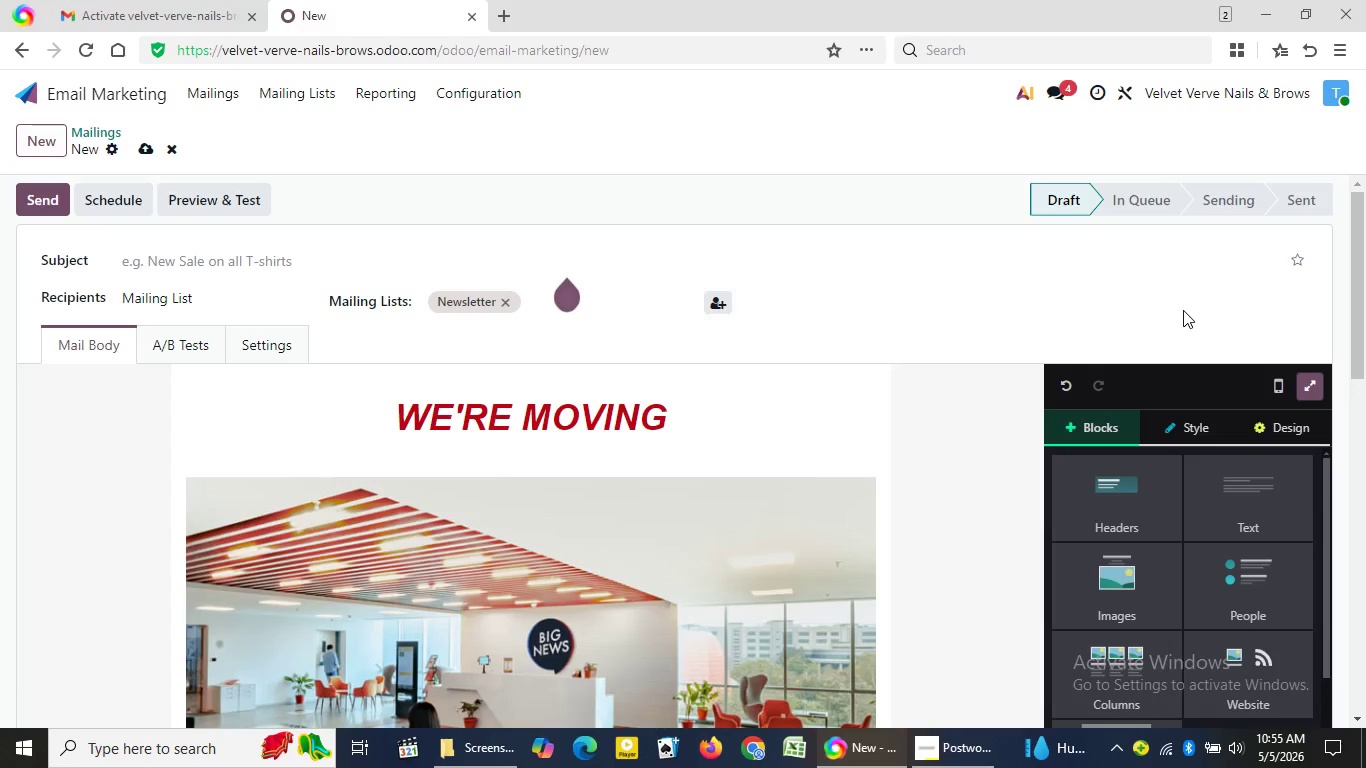 
wait(22.03)
 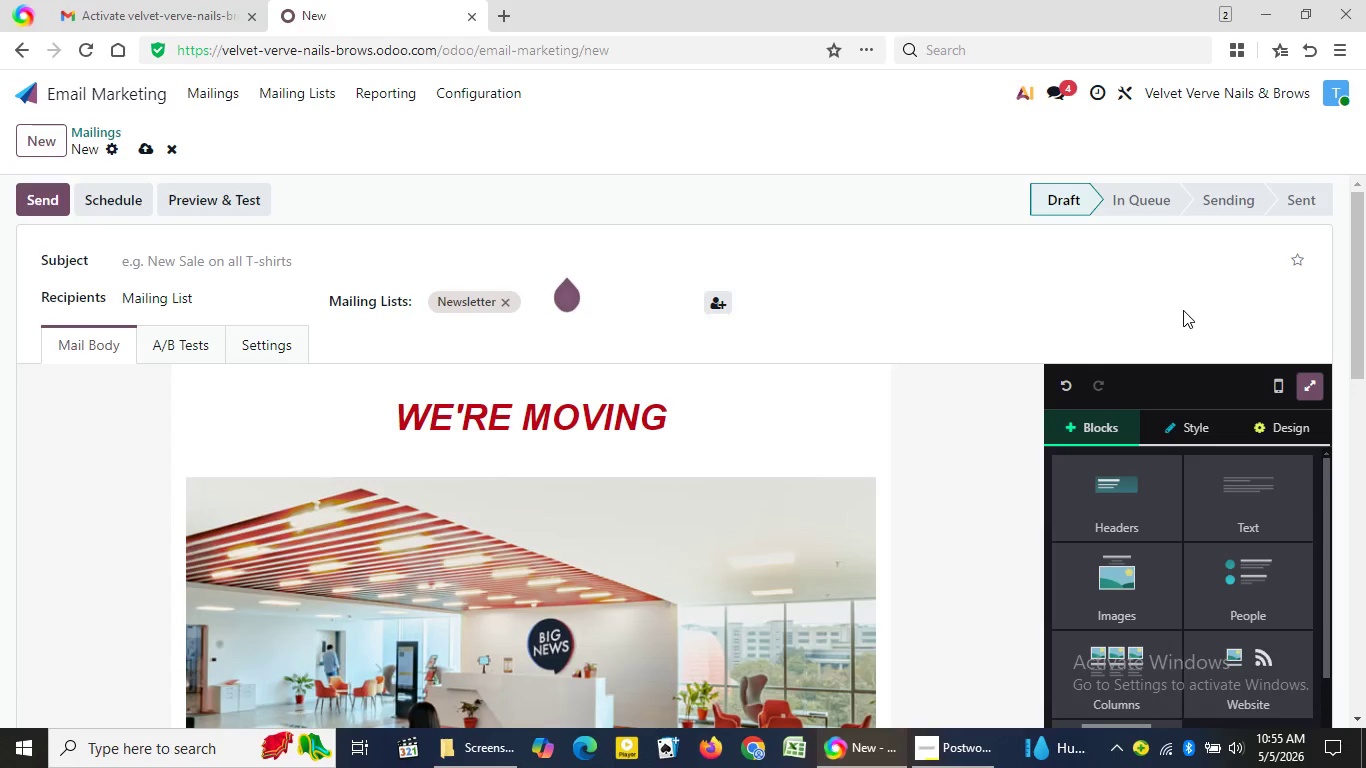 
left_click([319, 261])
 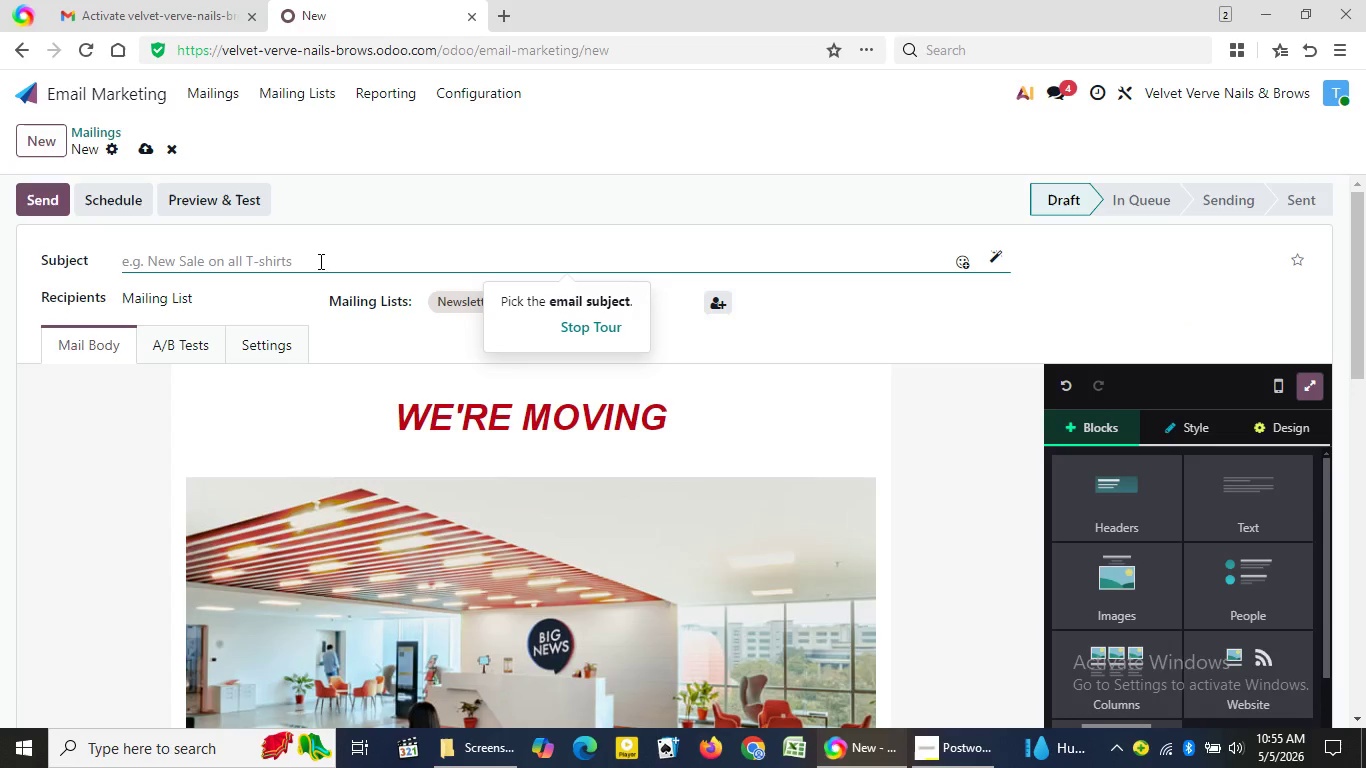 
wait(6.83)
 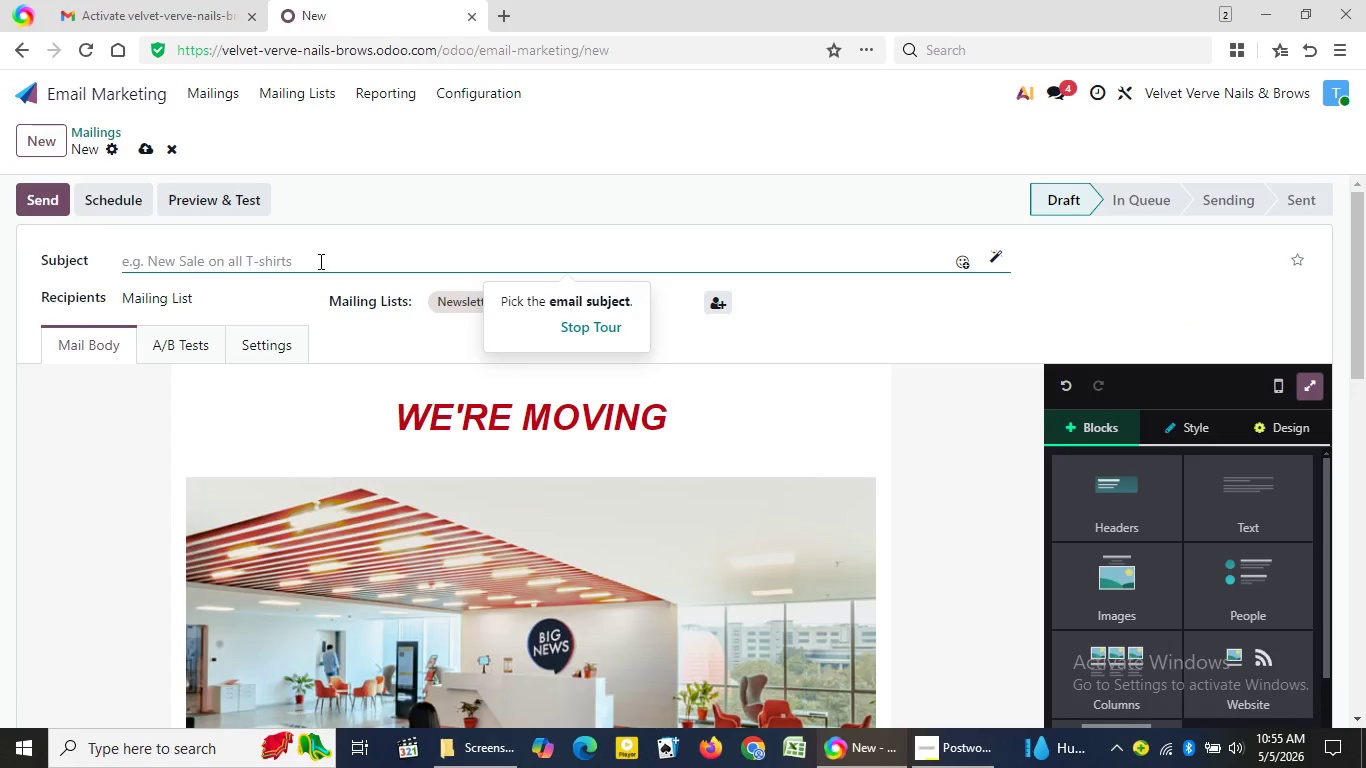 
type(We )
 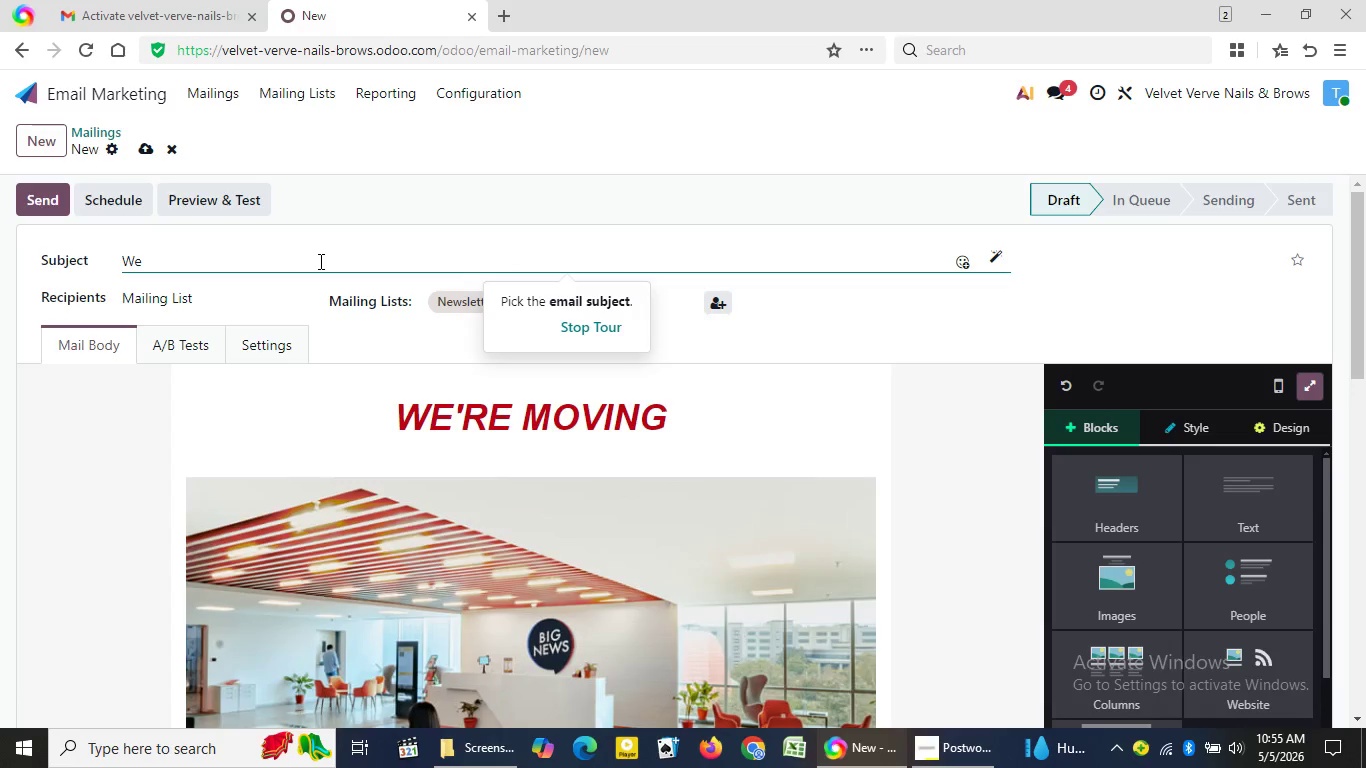 
wait(12.94)
 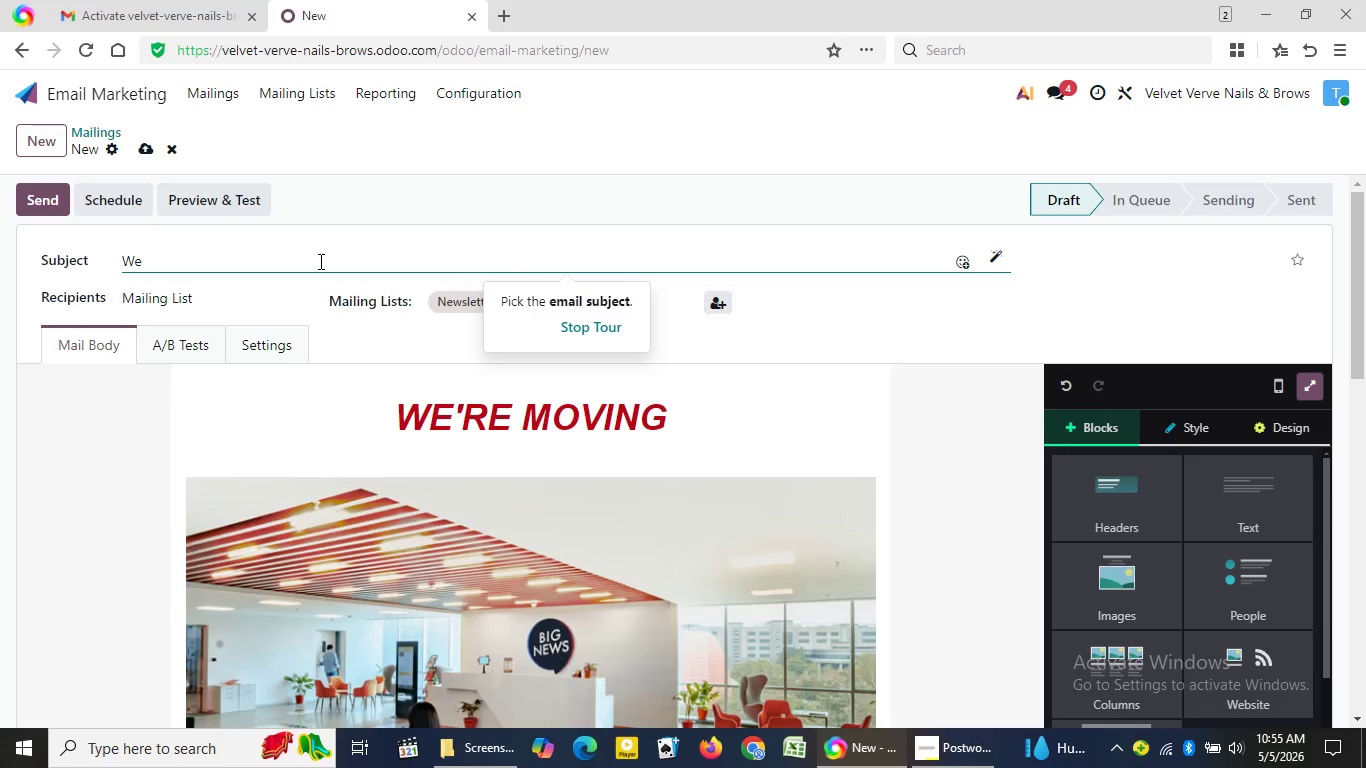 
type(mu)
 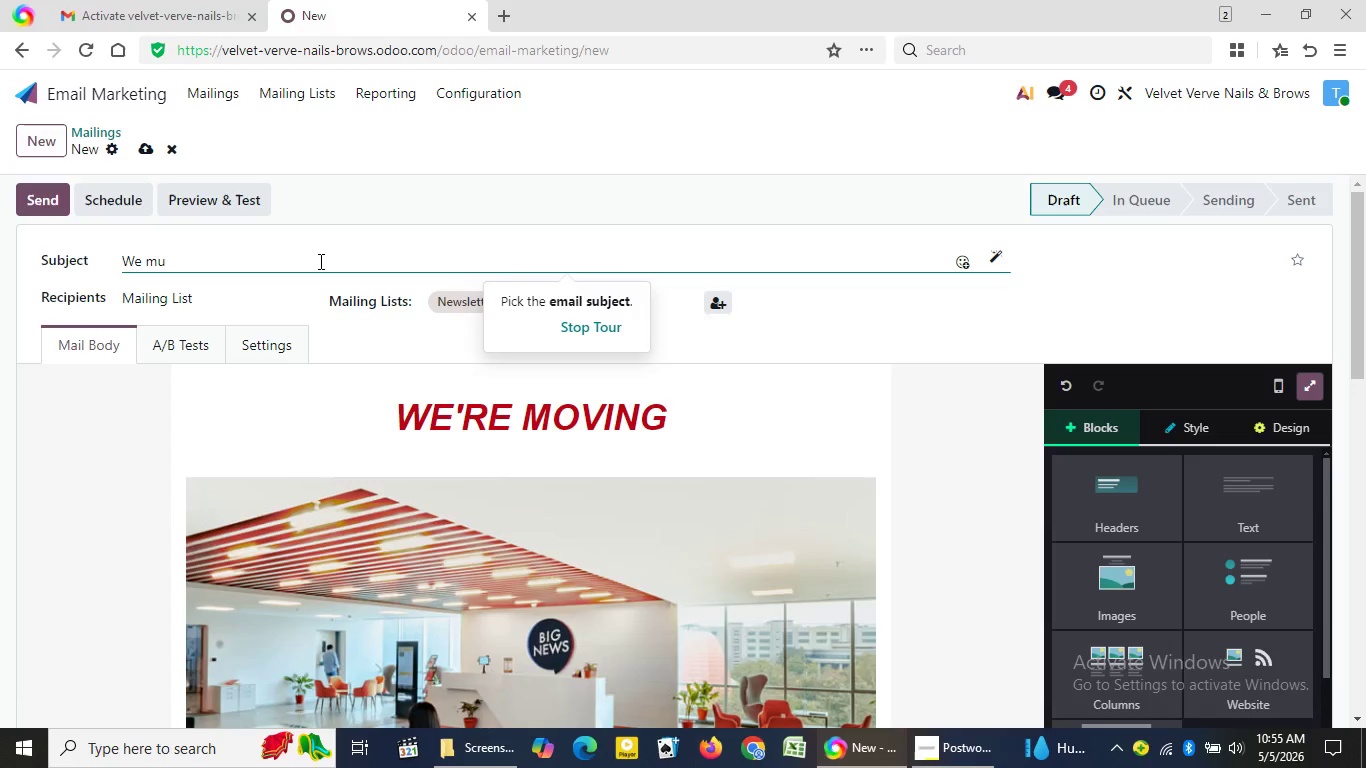 
key(Backspace)
type(iss you at vel)
 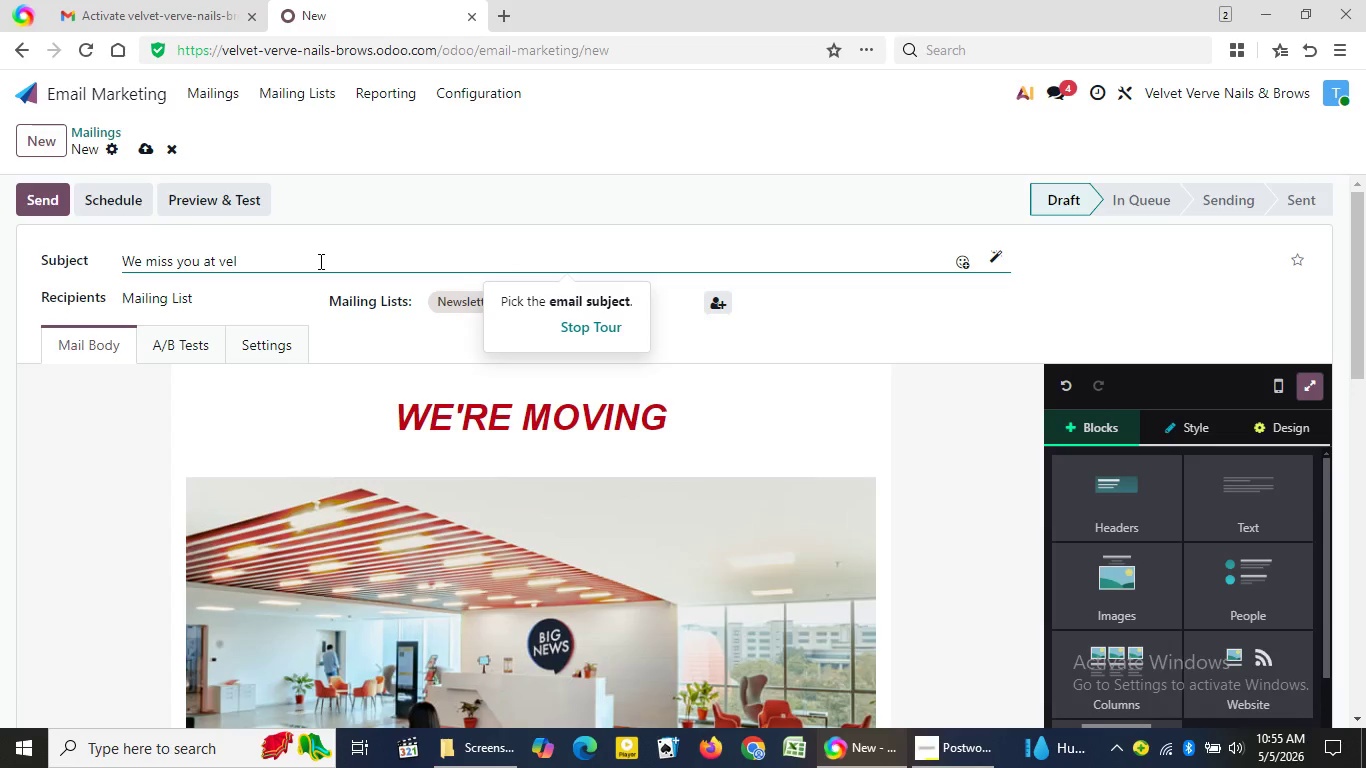 
key(ArrowLeft)
 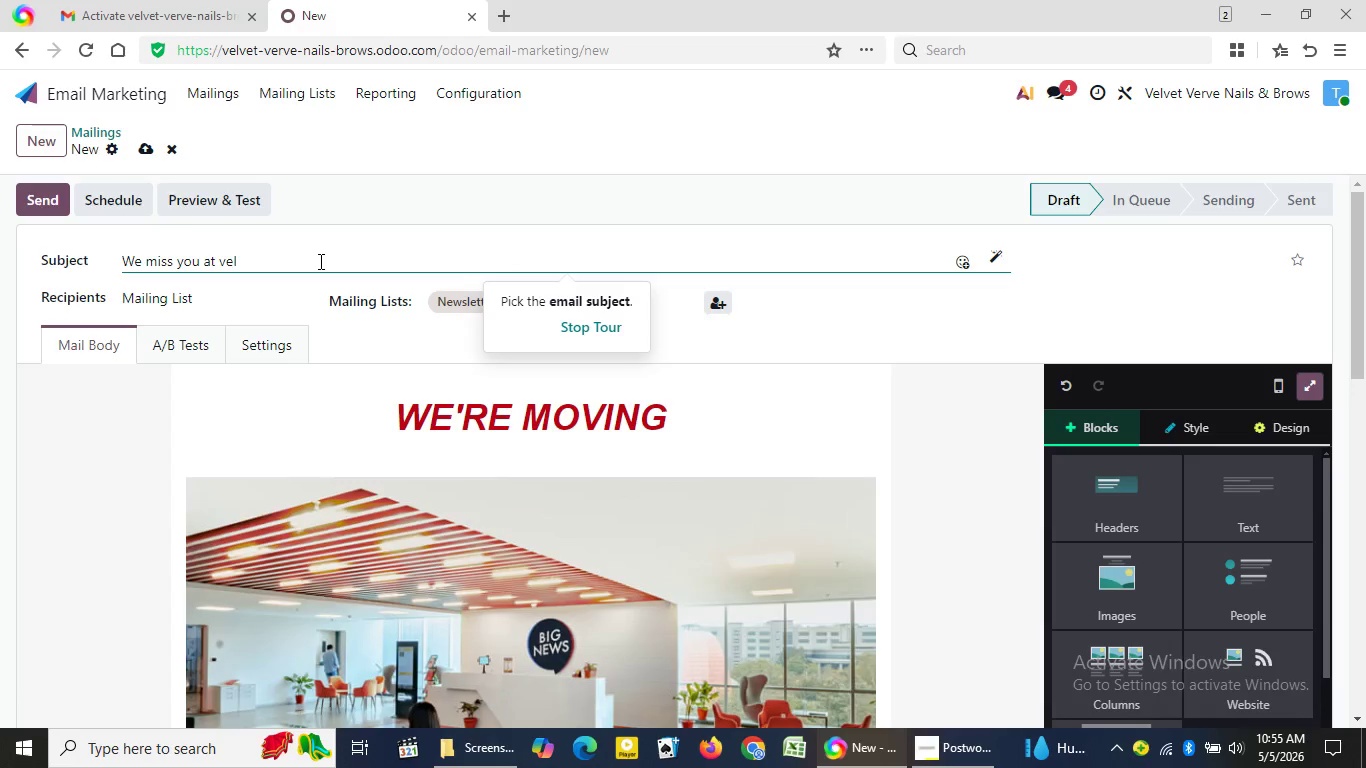 
key(ArrowLeft)
 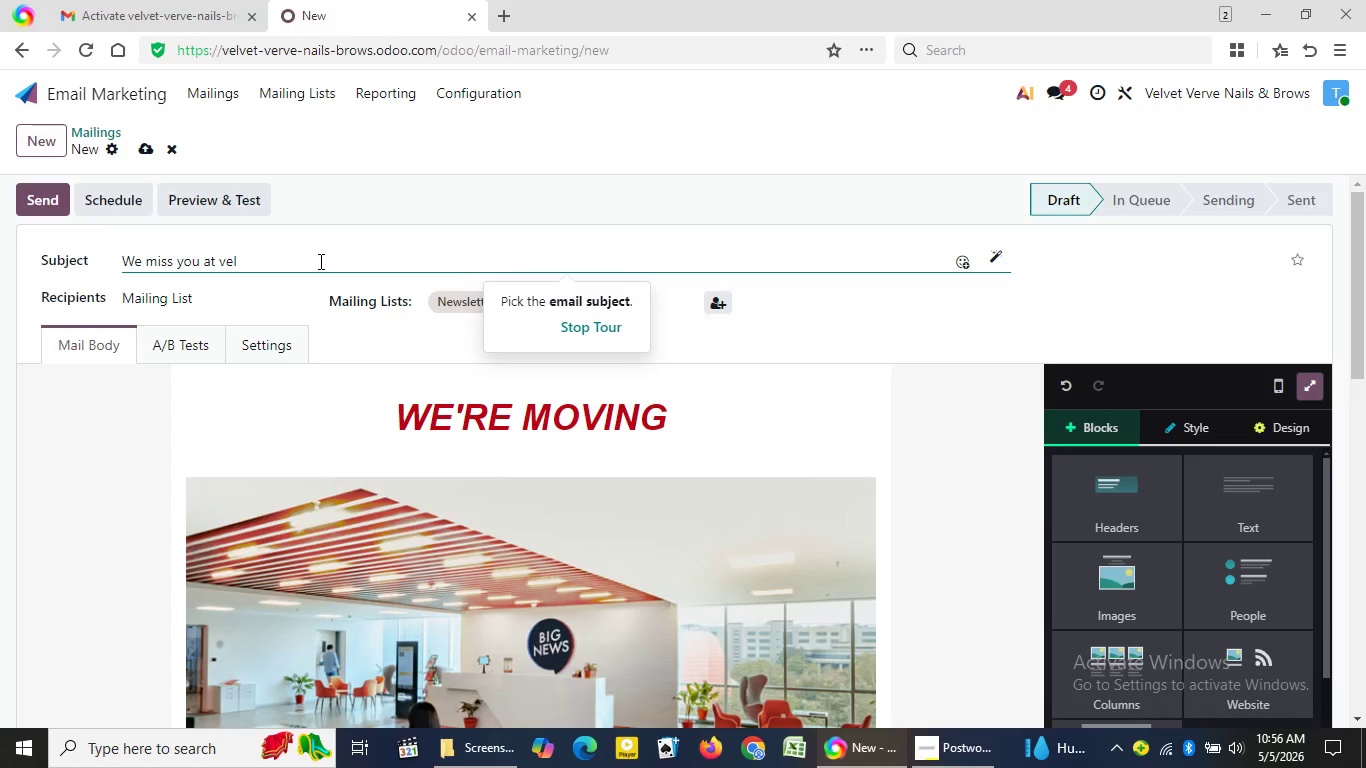 
key(Backspace)
 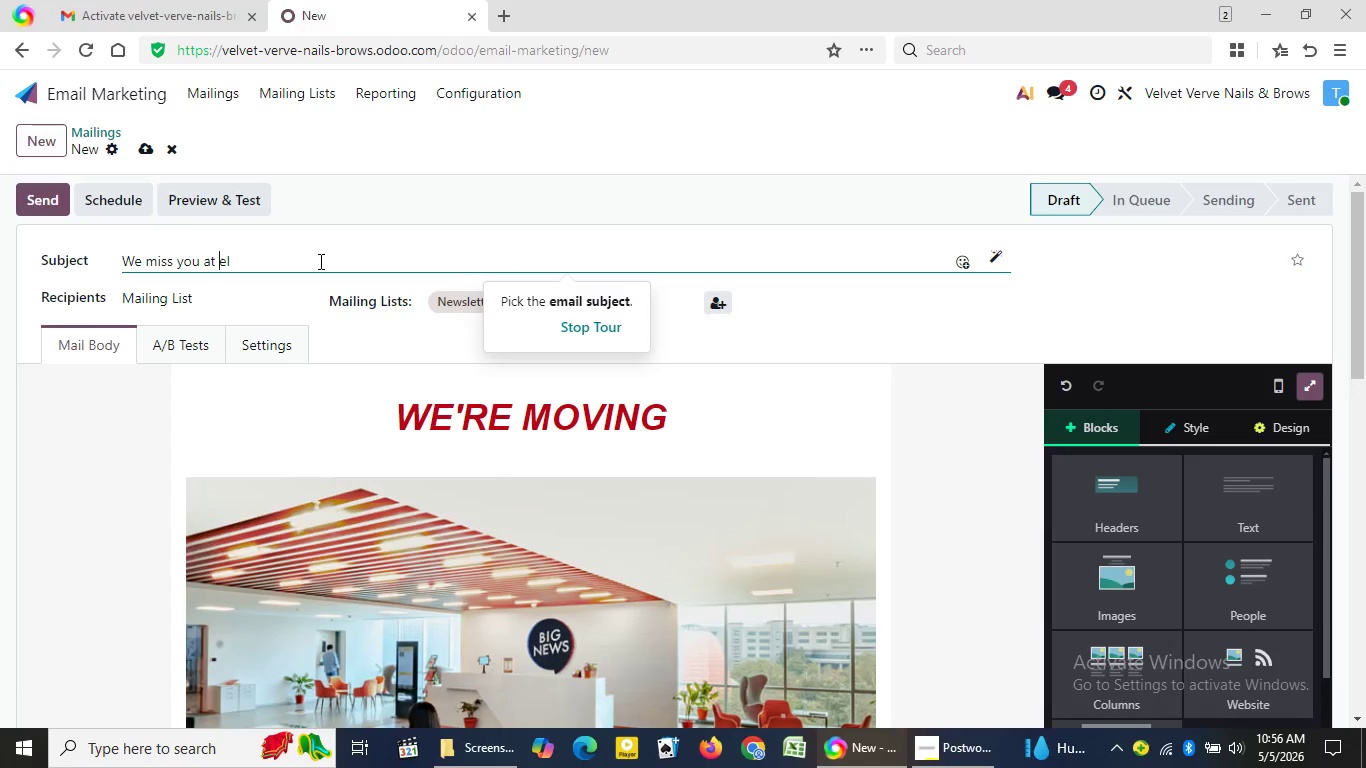 
key(Shift+V)
 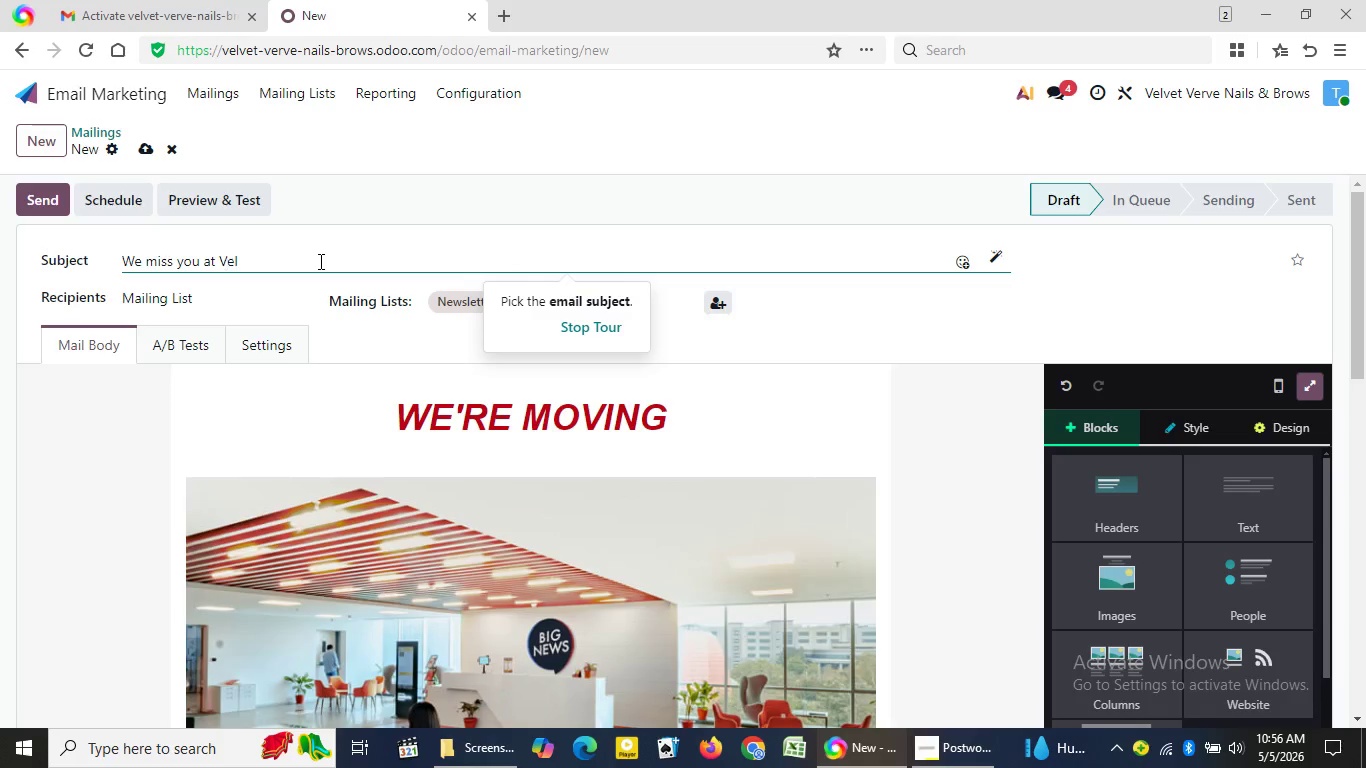 
key(ArrowRight)
 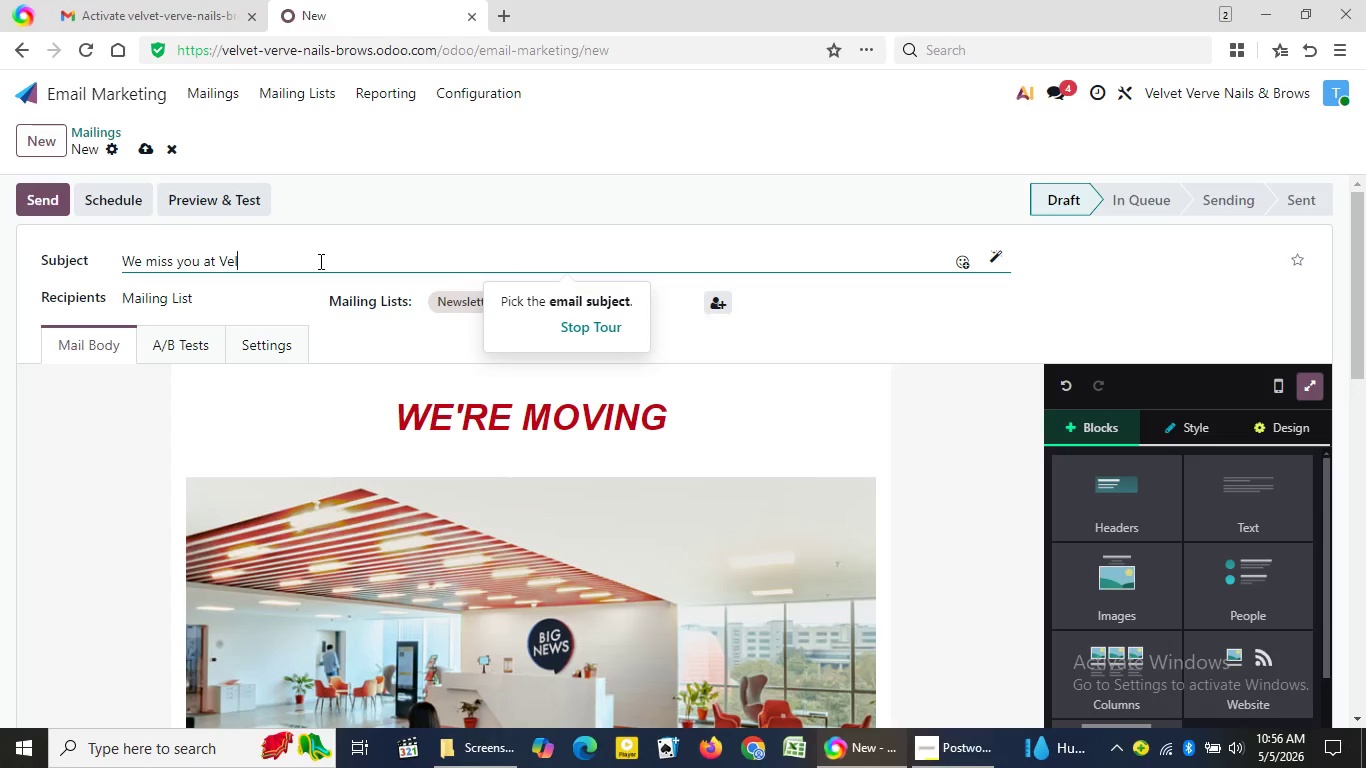 
key(ArrowRight)
 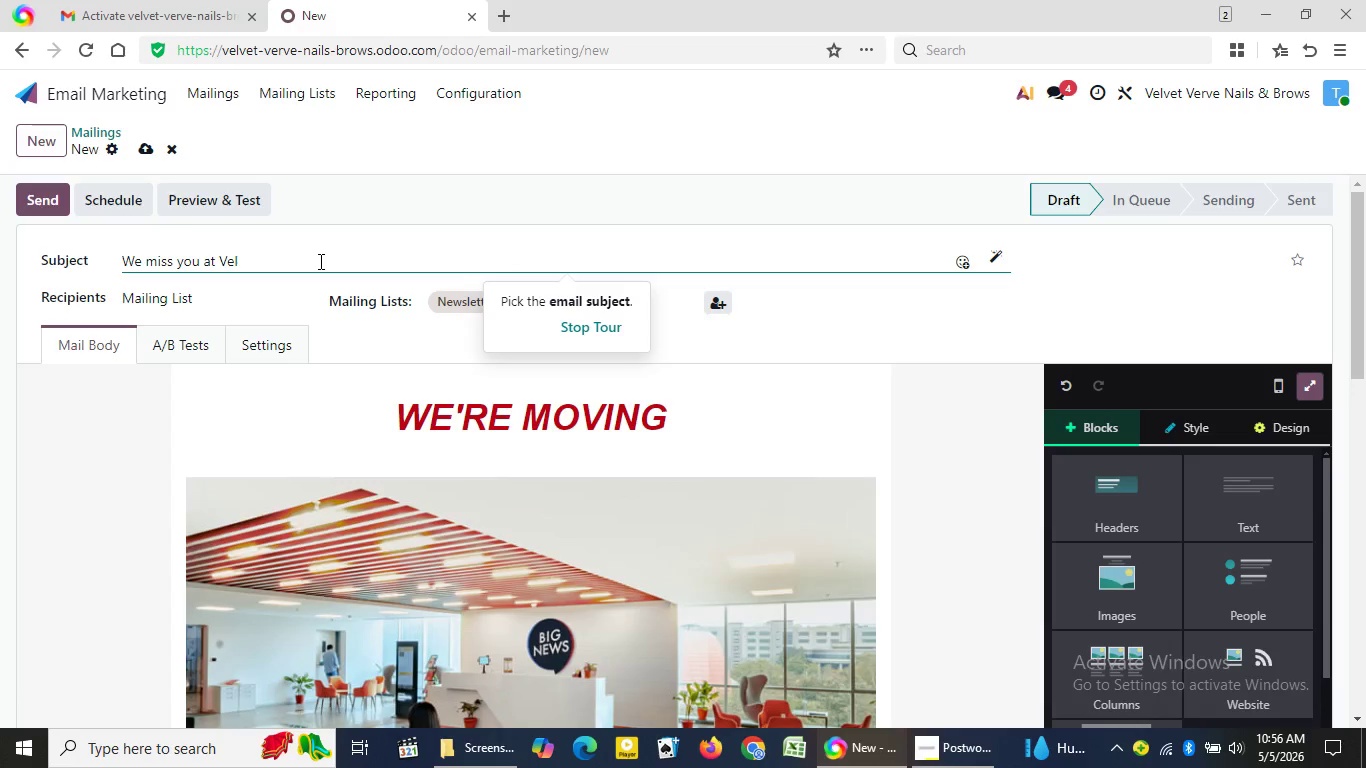 
wait(10.73)
 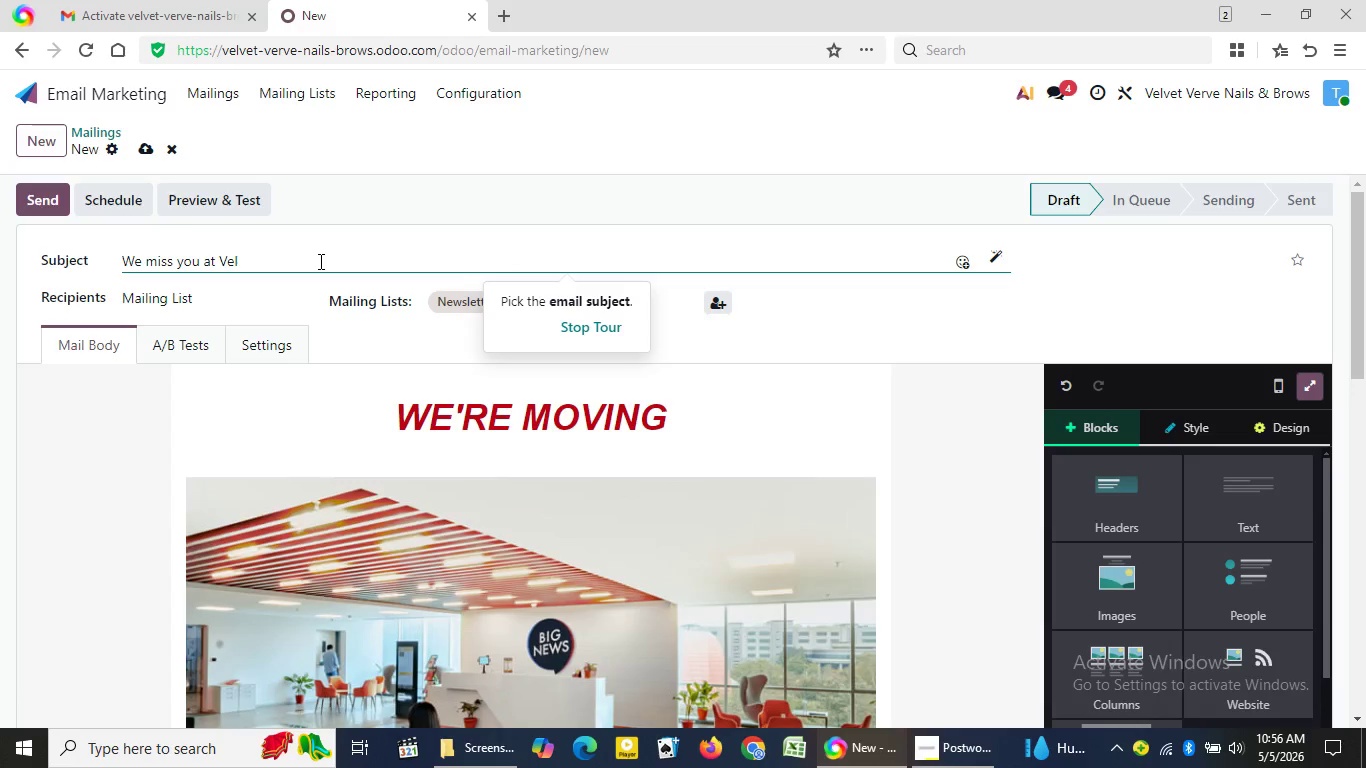 
type(vet Verve)
 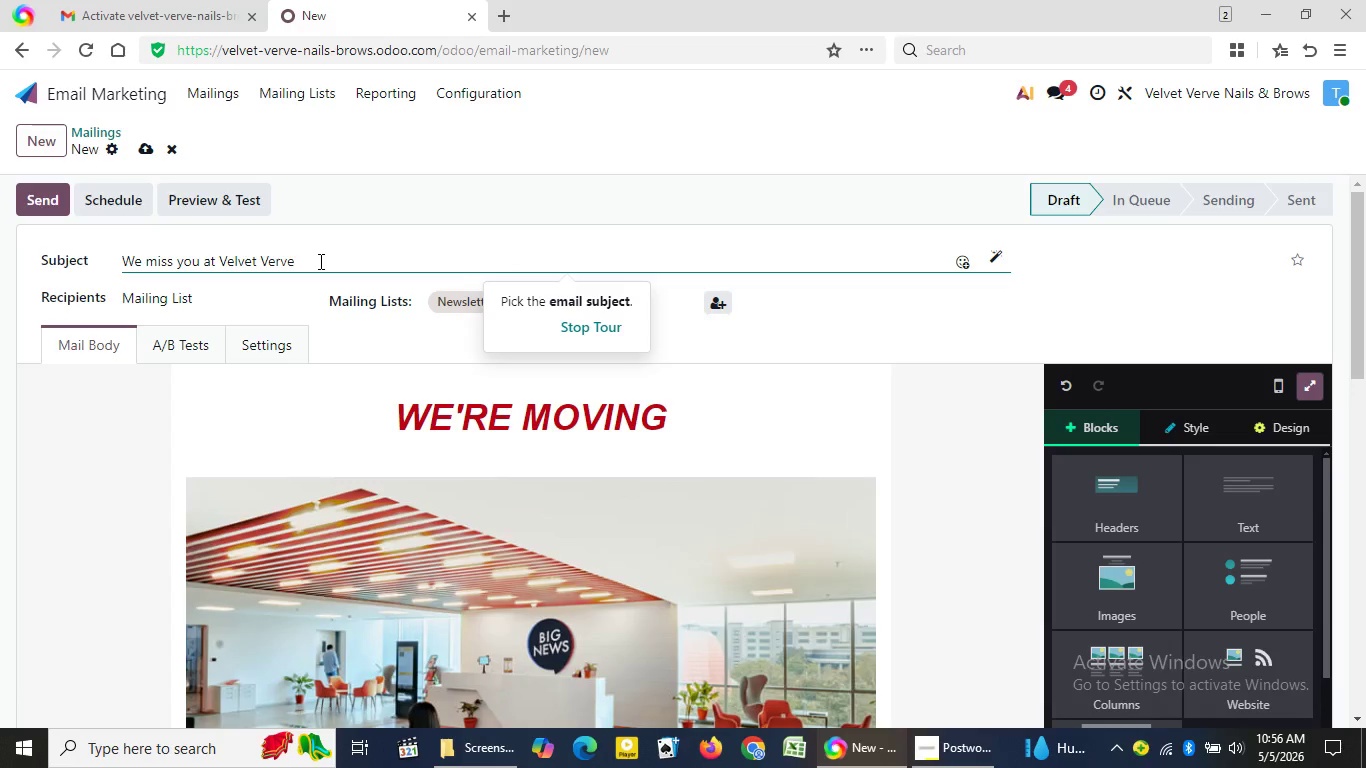 
wait(15.84)
 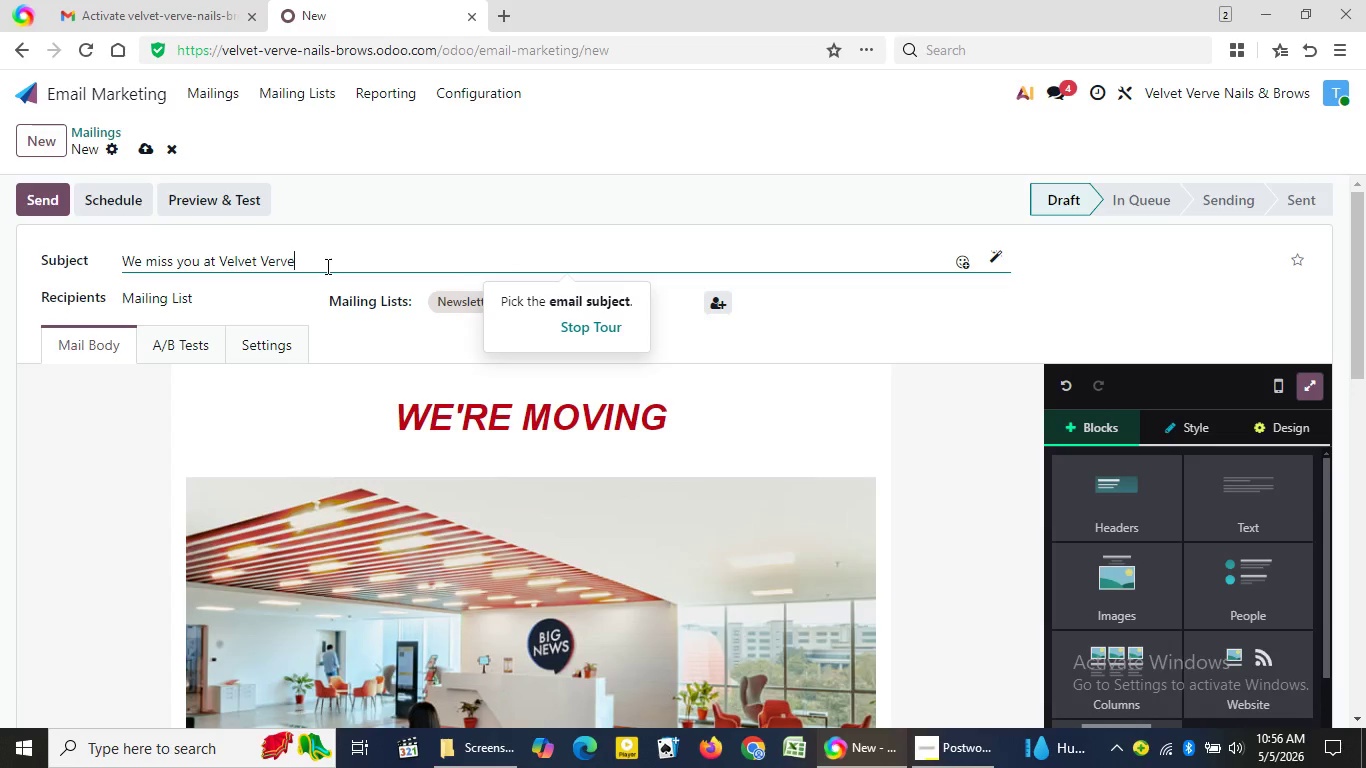 
double_click([1364, 715])
 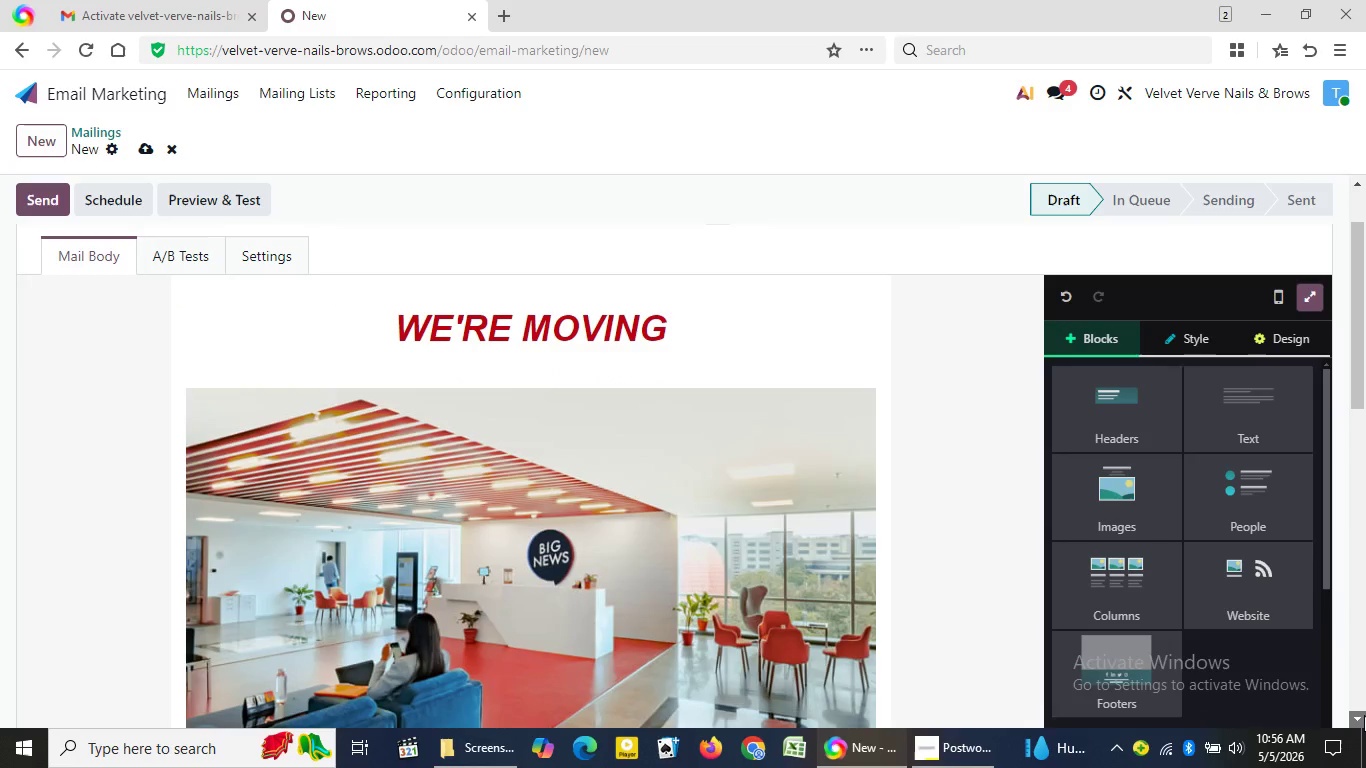 
triple_click([1364, 715])
 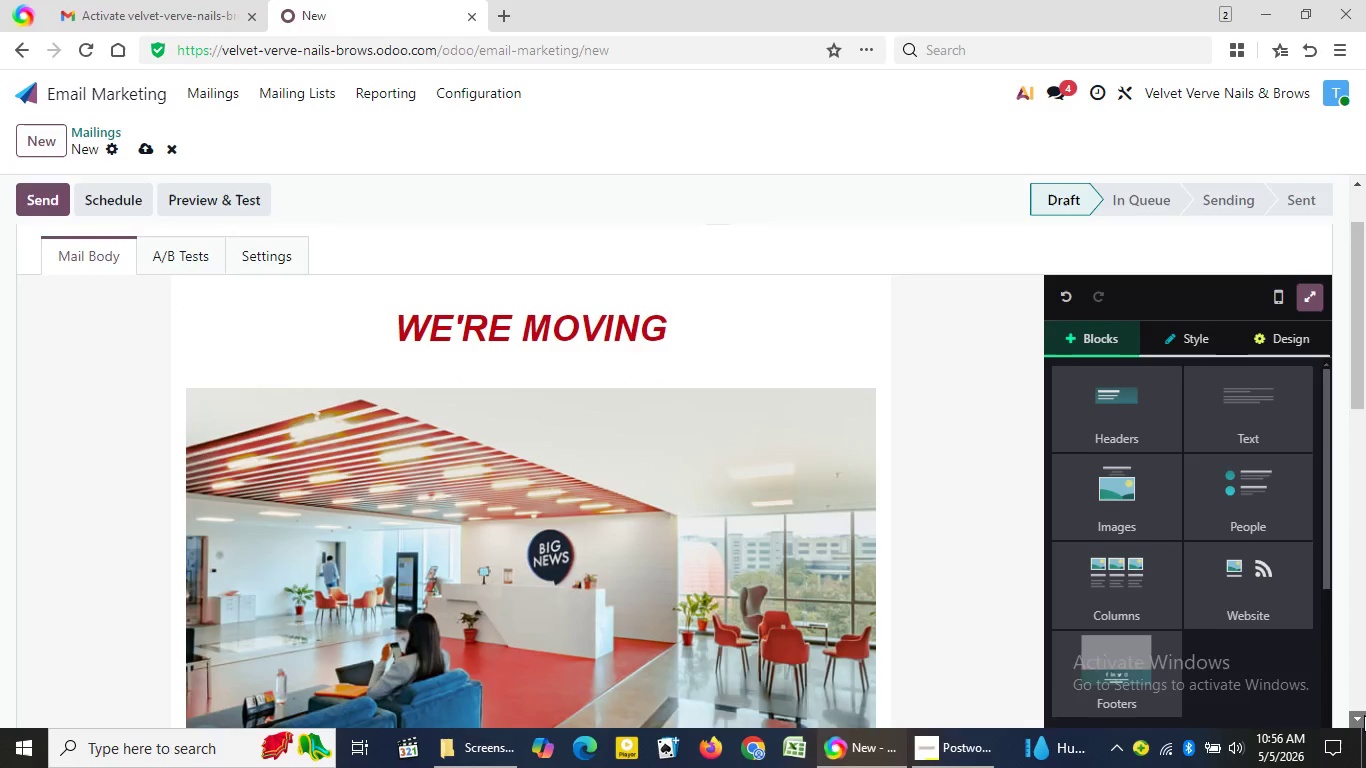 
triple_click([1364, 715])
 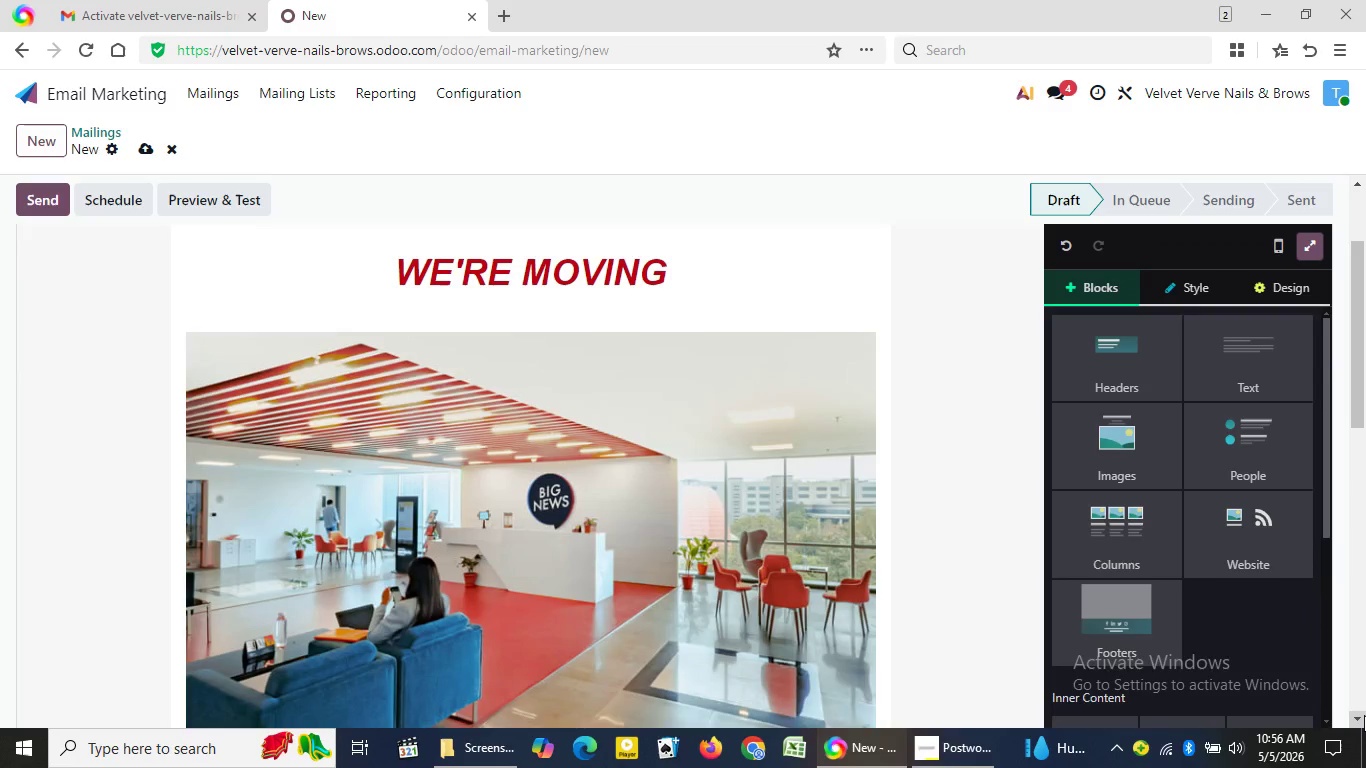 
triple_click([1364, 715])
 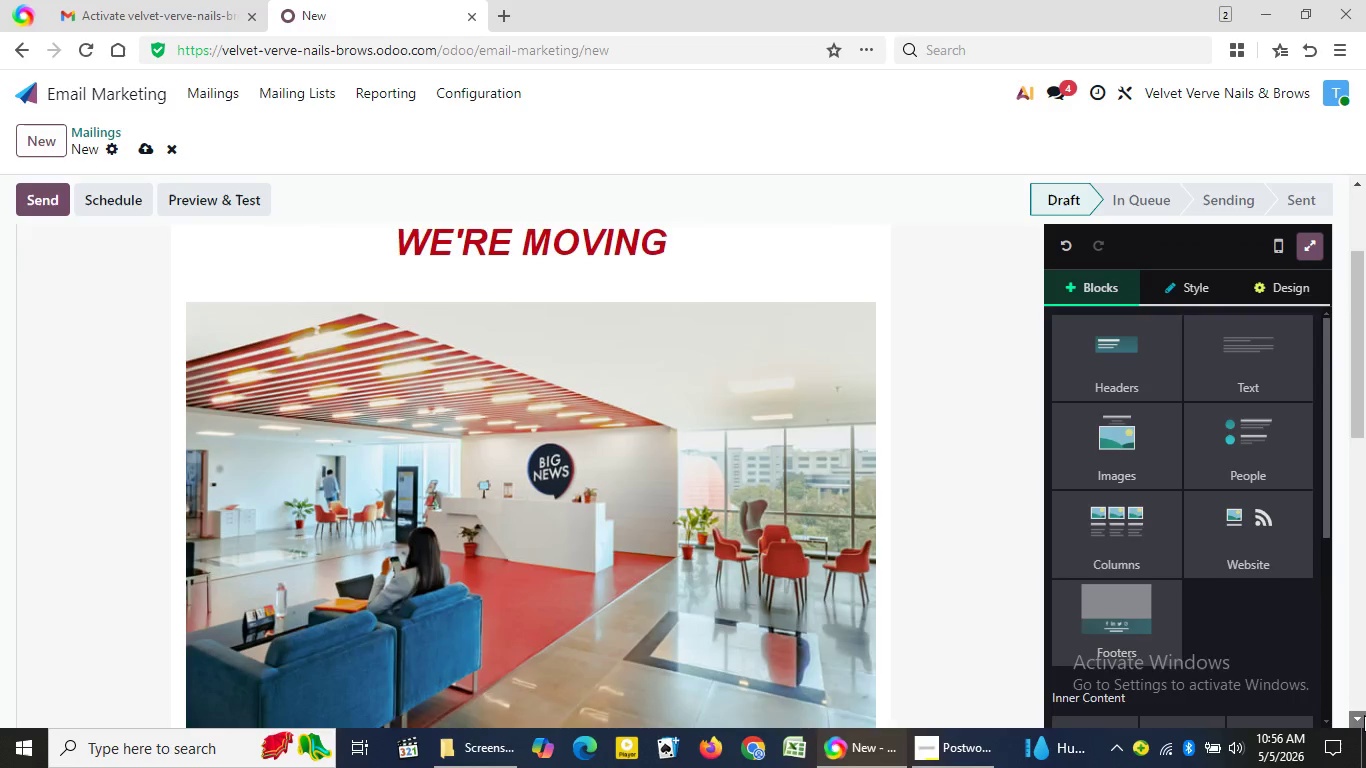 
triple_click([1364, 715])
 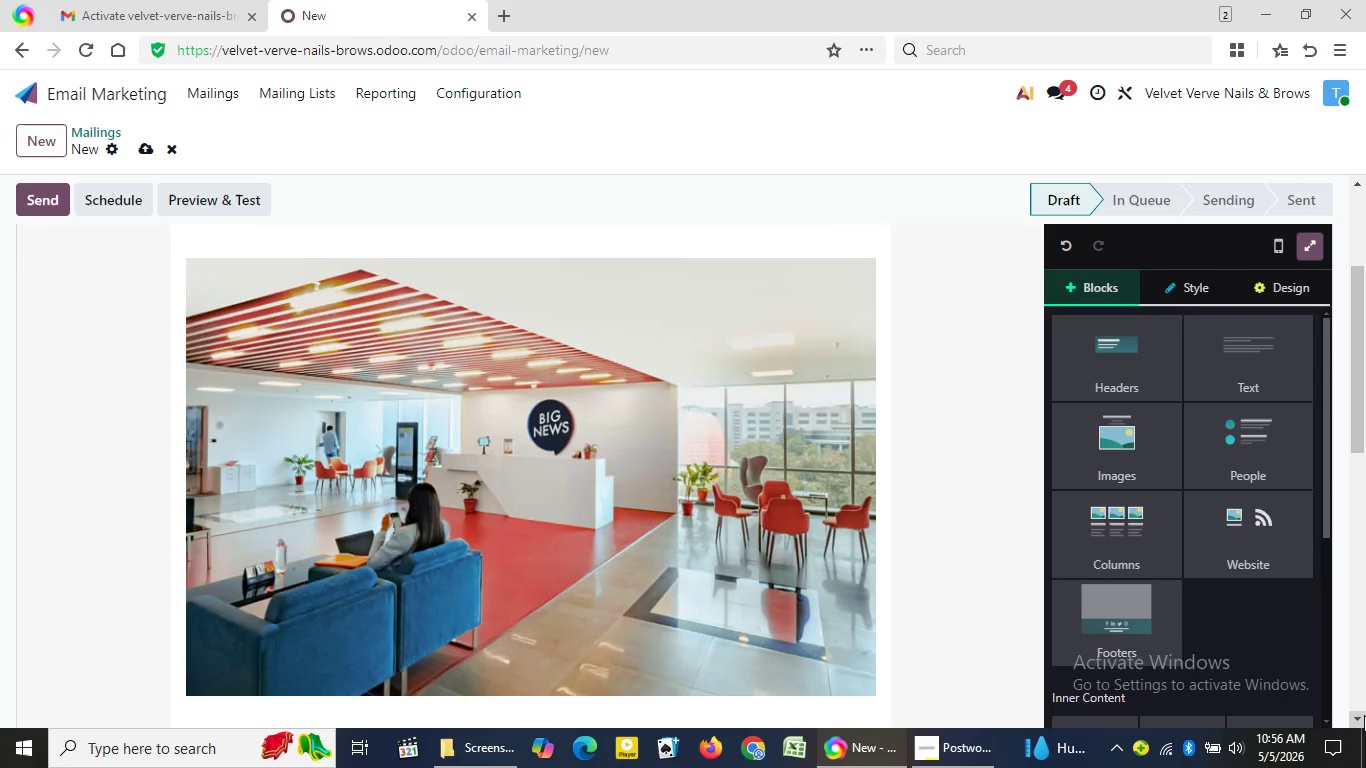 
triple_click([1364, 715])
 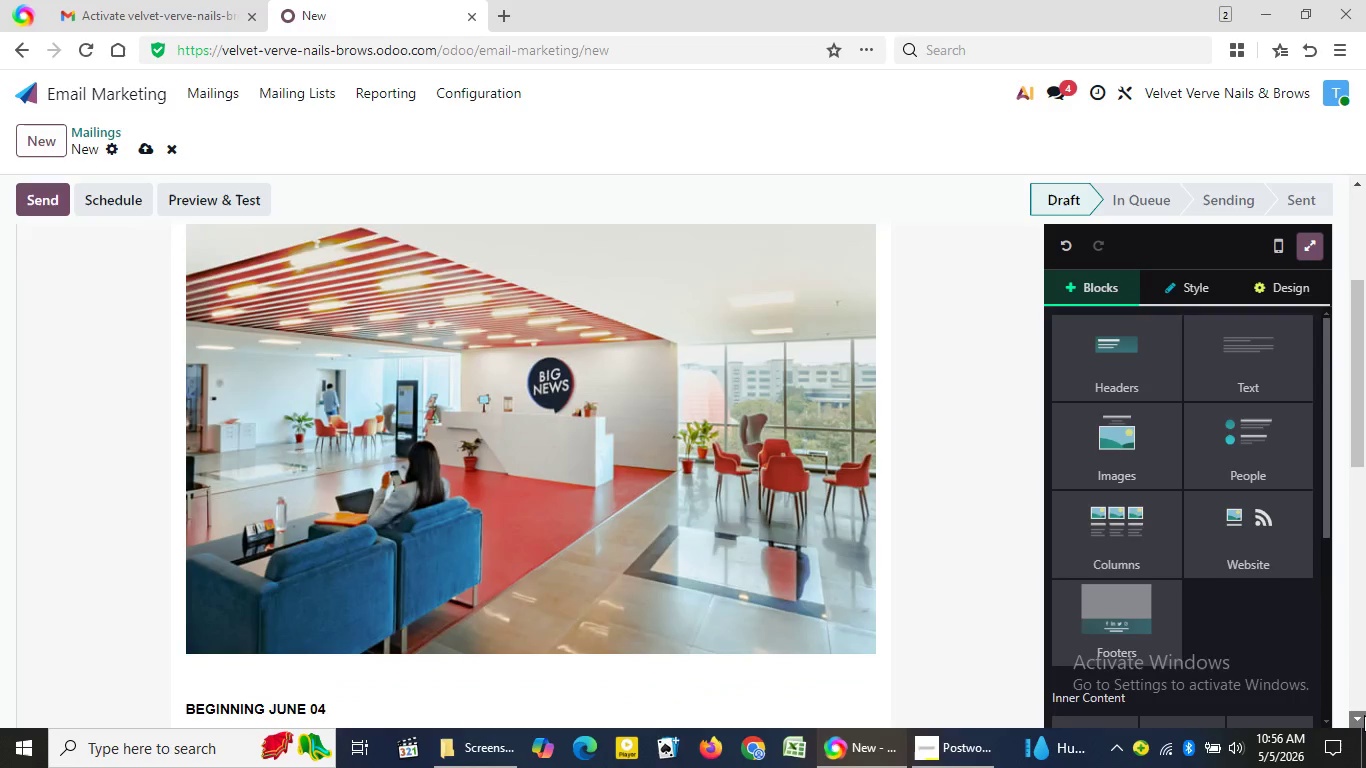 
triple_click([1364, 715])
 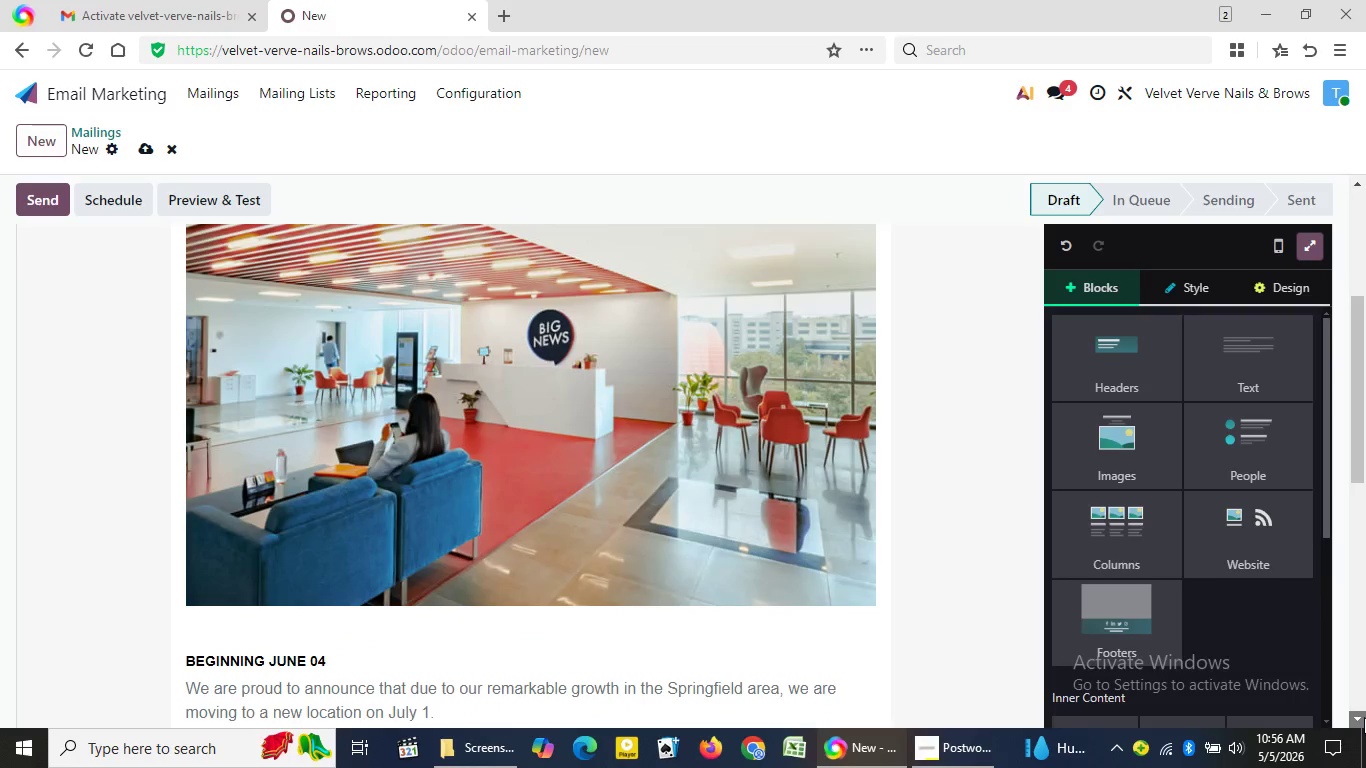 
triple_click([1364, 717])
 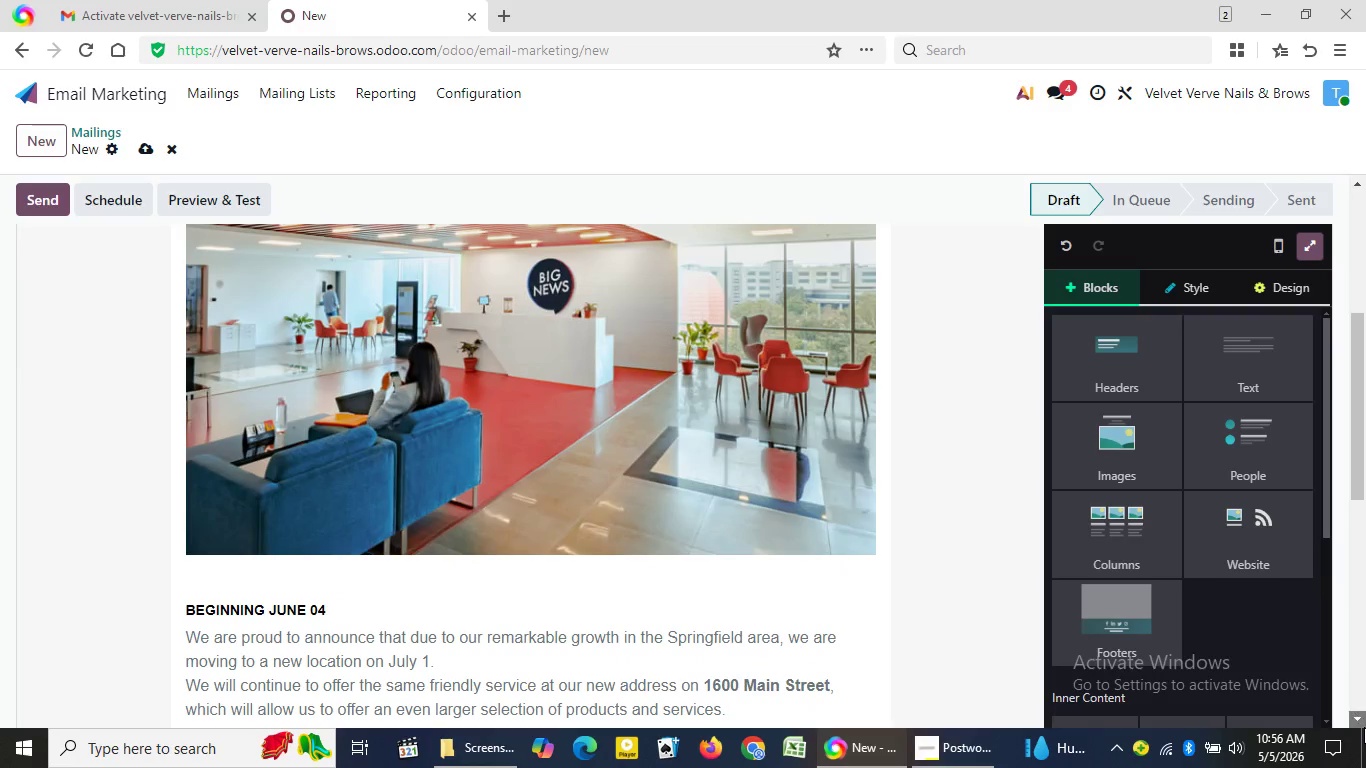 
double_click([1364, 727])
 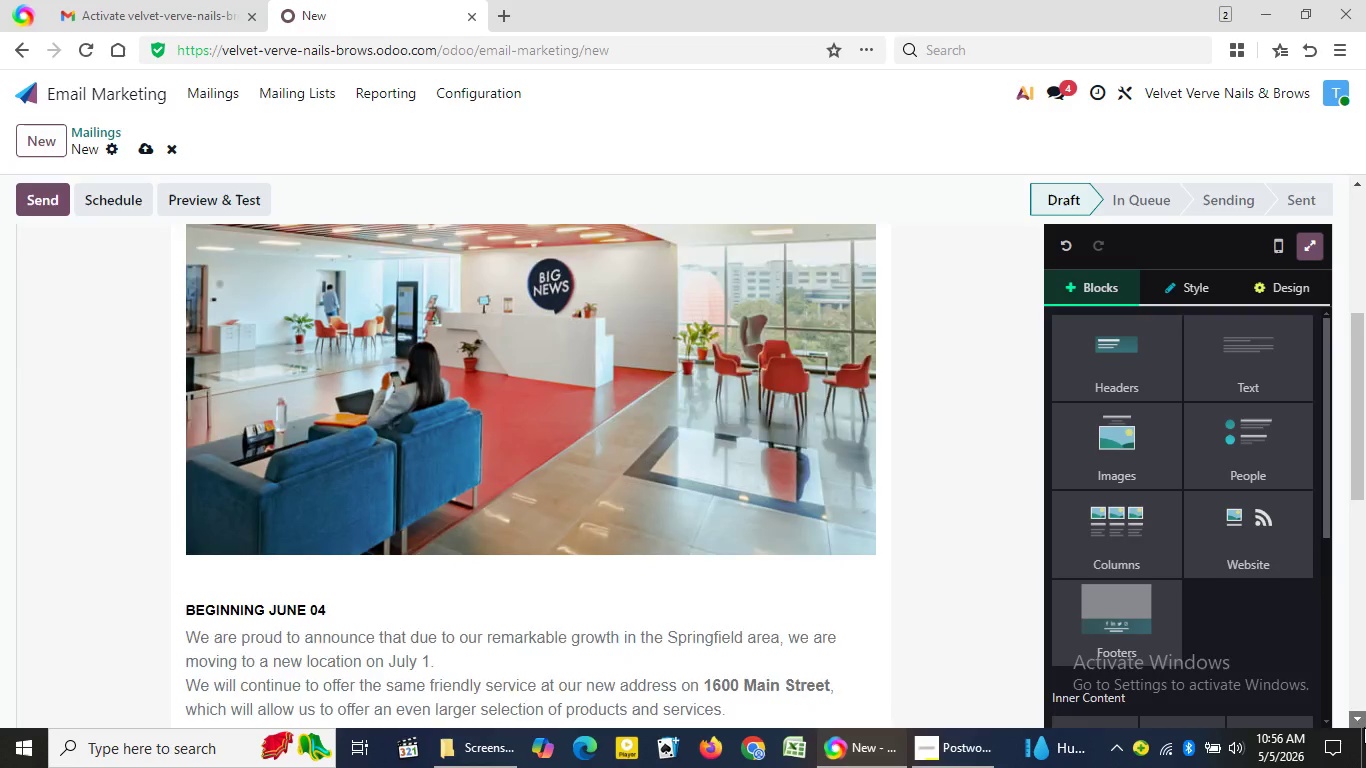 
triple_click([1364, 730])
 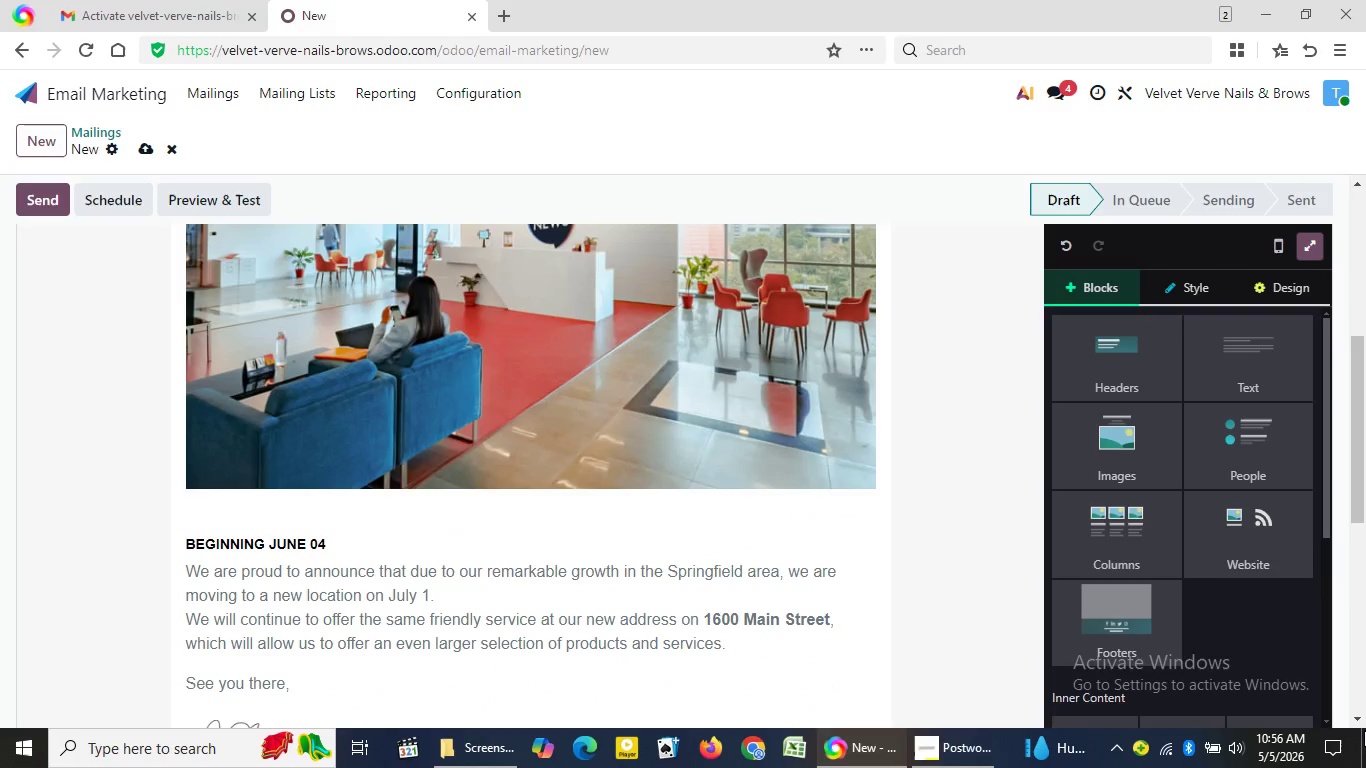 
triple_click([1364, 730])
 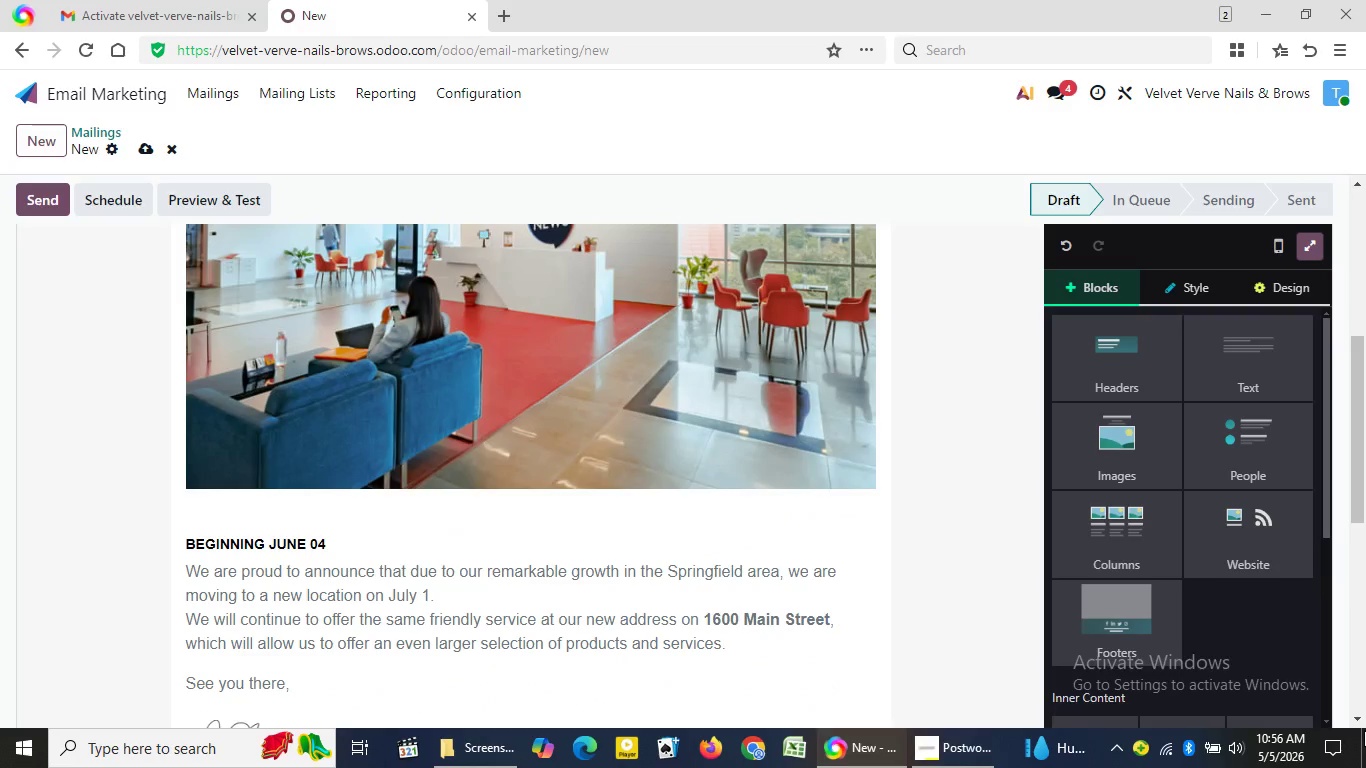 
triple_click([1364, 730])
 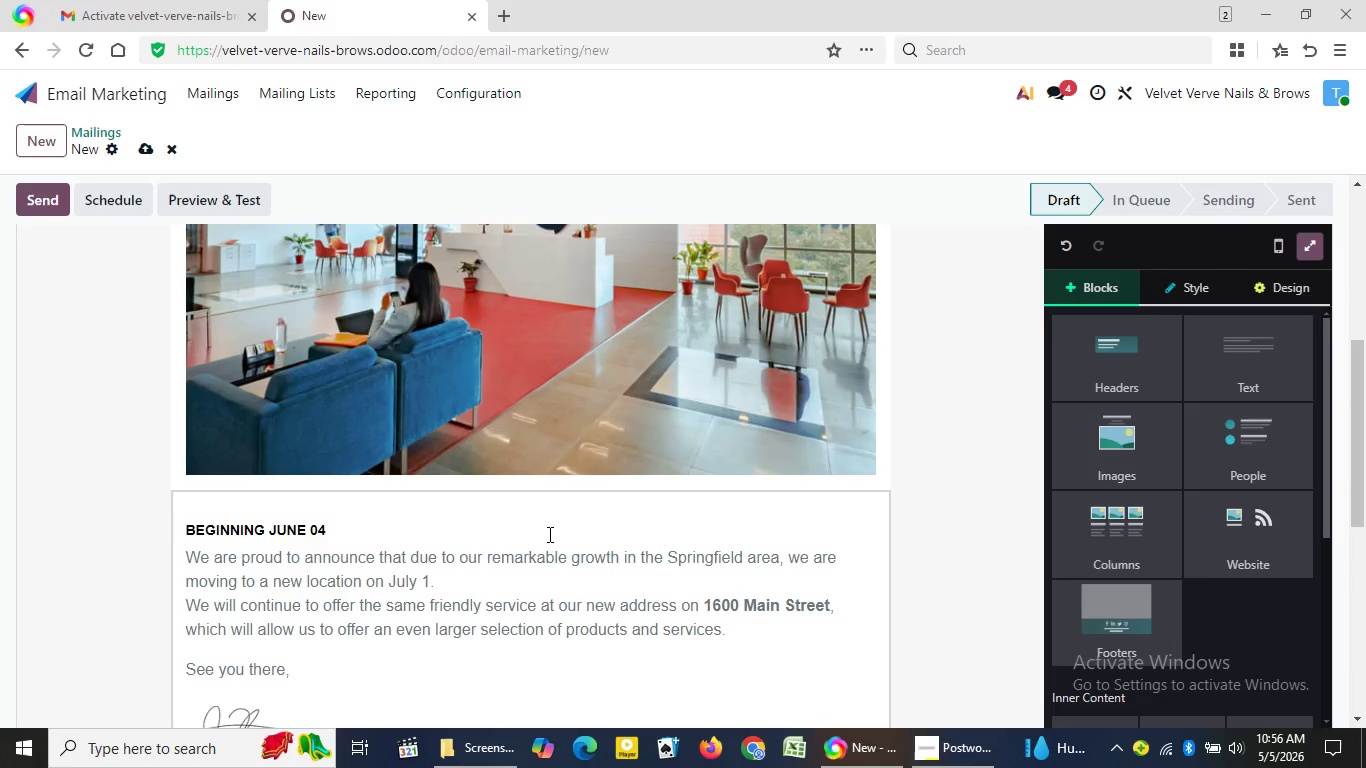 
left_click([536, 534])
 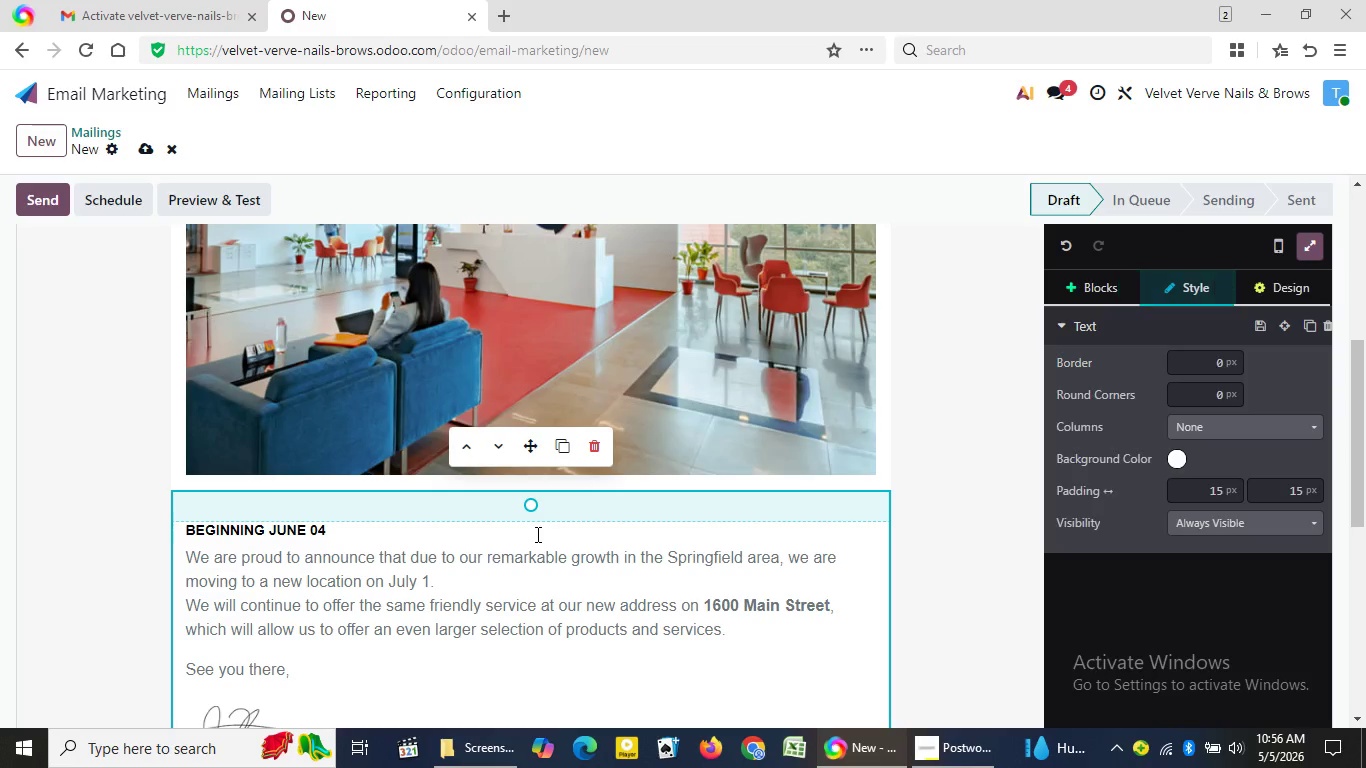 
key(Backspace)
 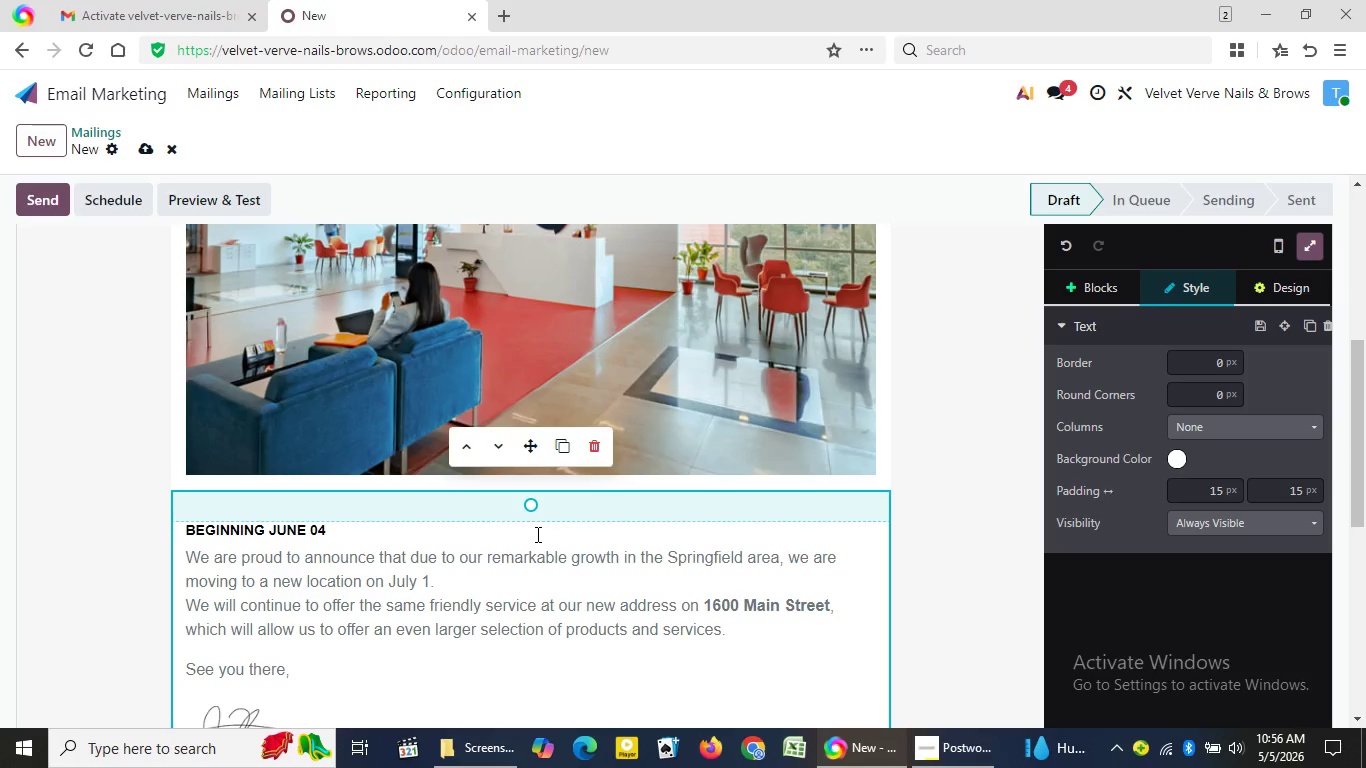 
key(Backspace)
 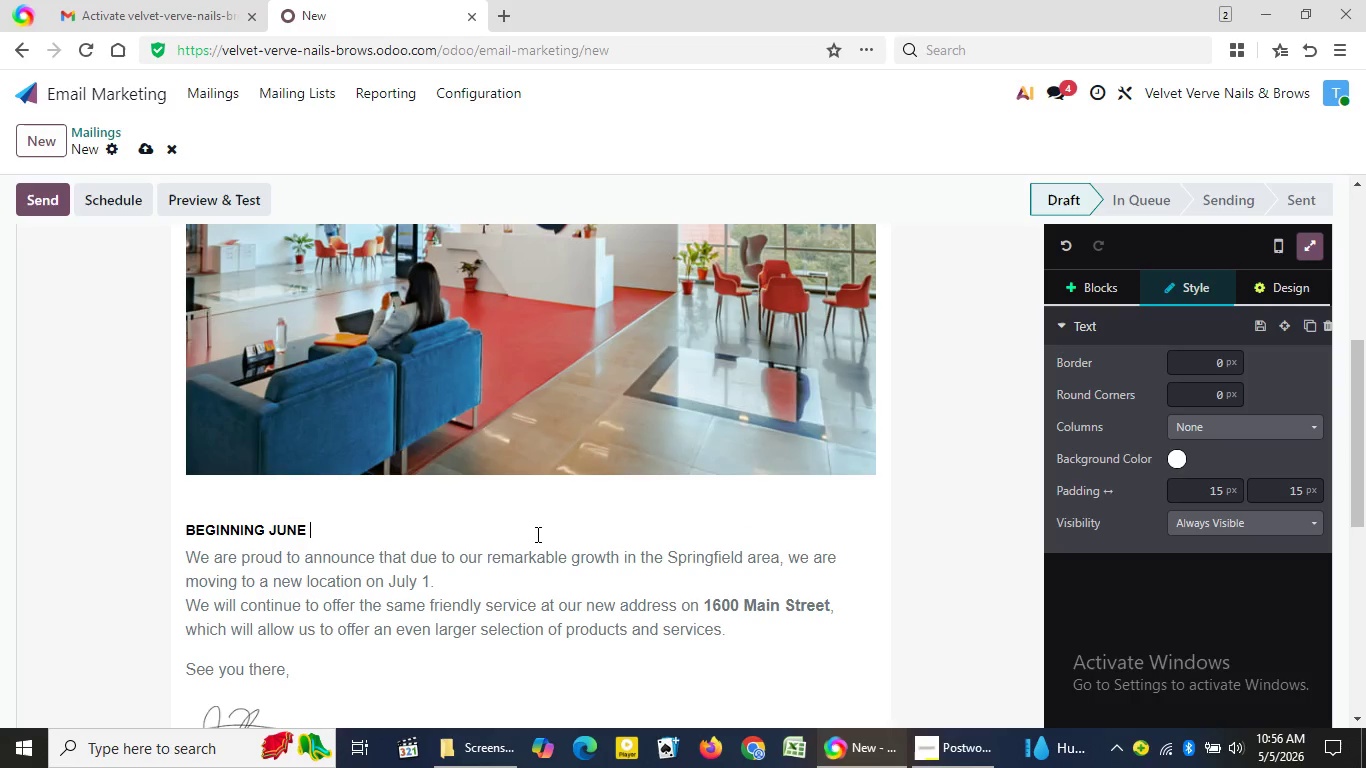 
key(Backspace)
 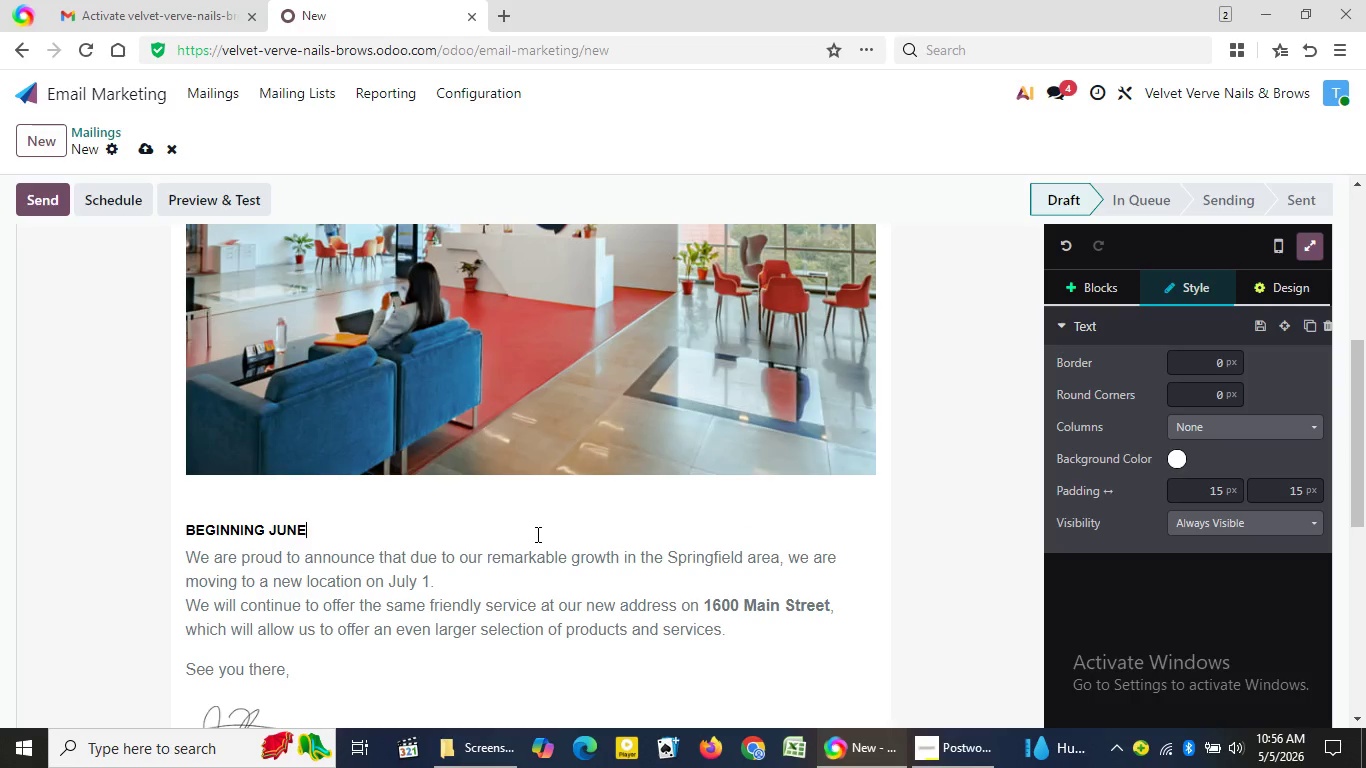 
key(Backspace)
 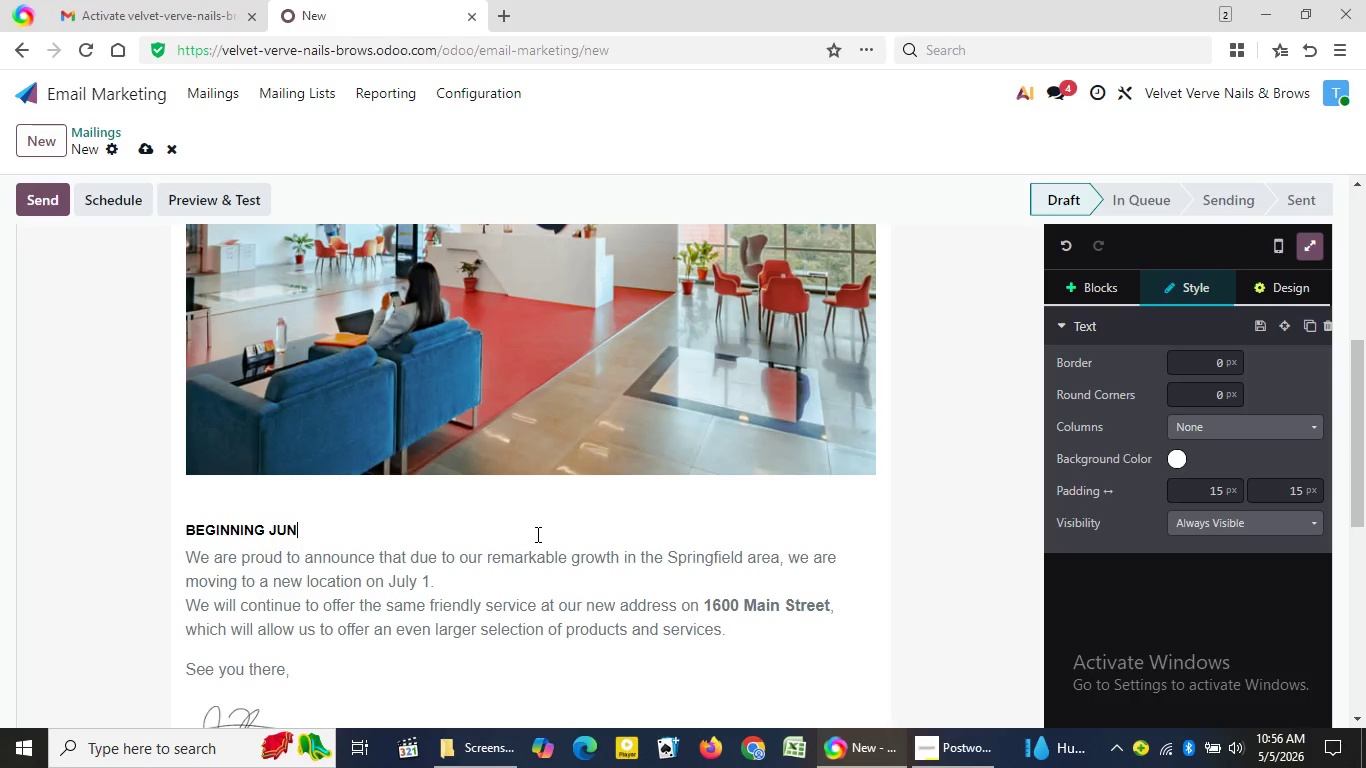 
key(Backspace)
 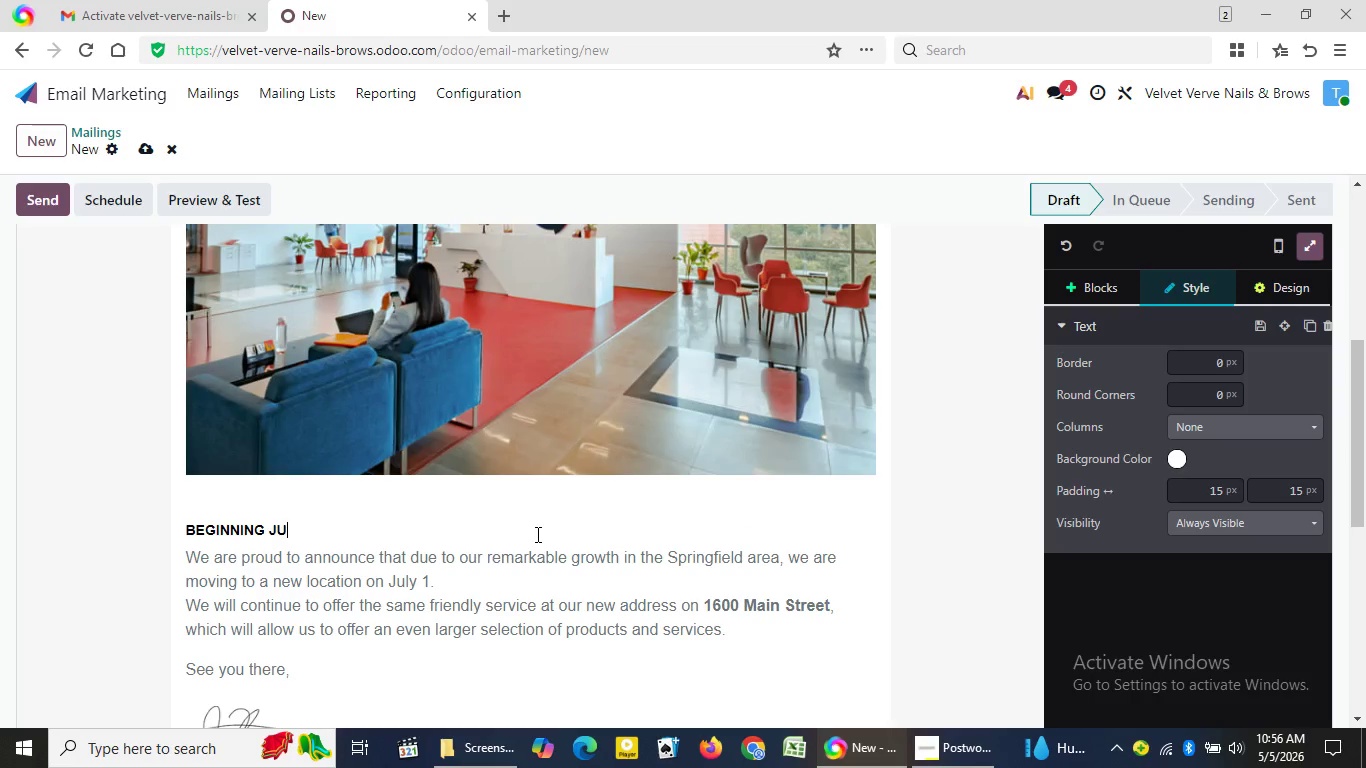 
key(Backspace)
 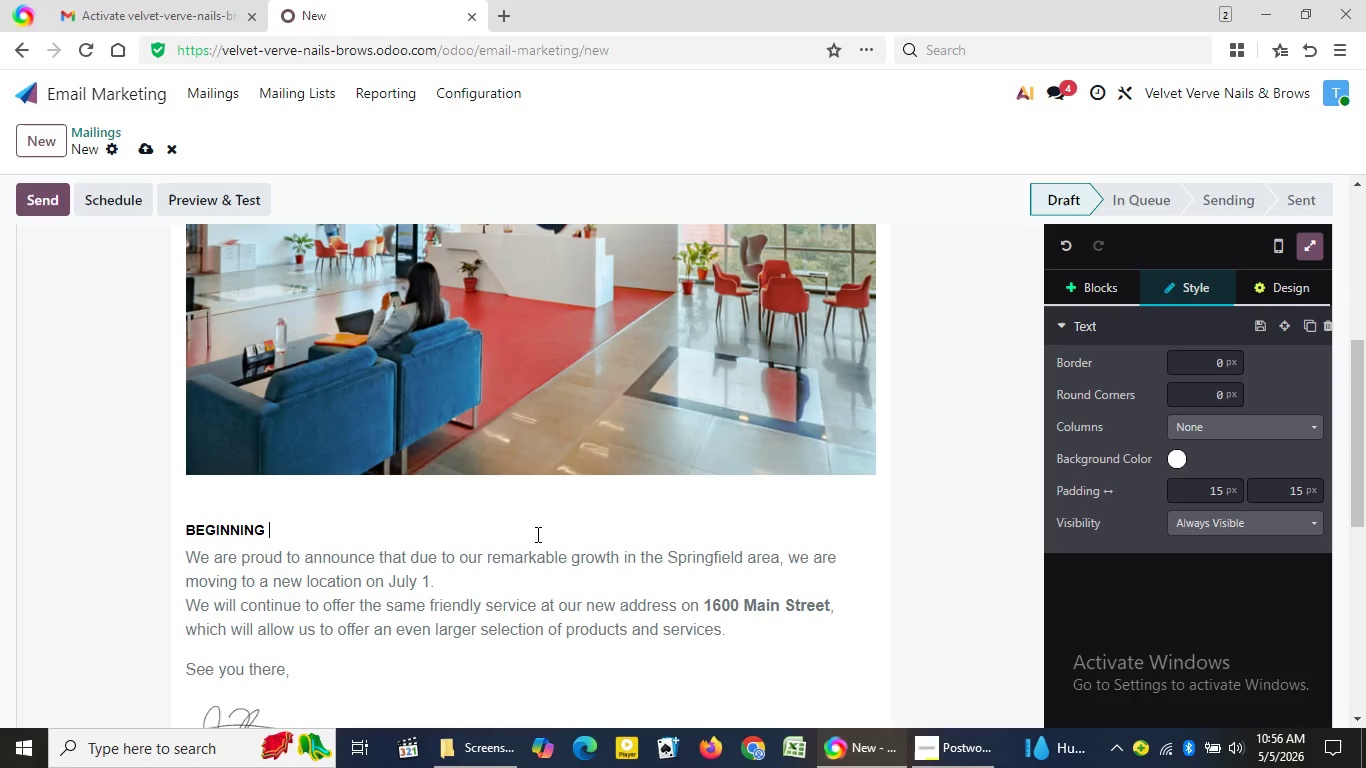 
key(Backspace)
 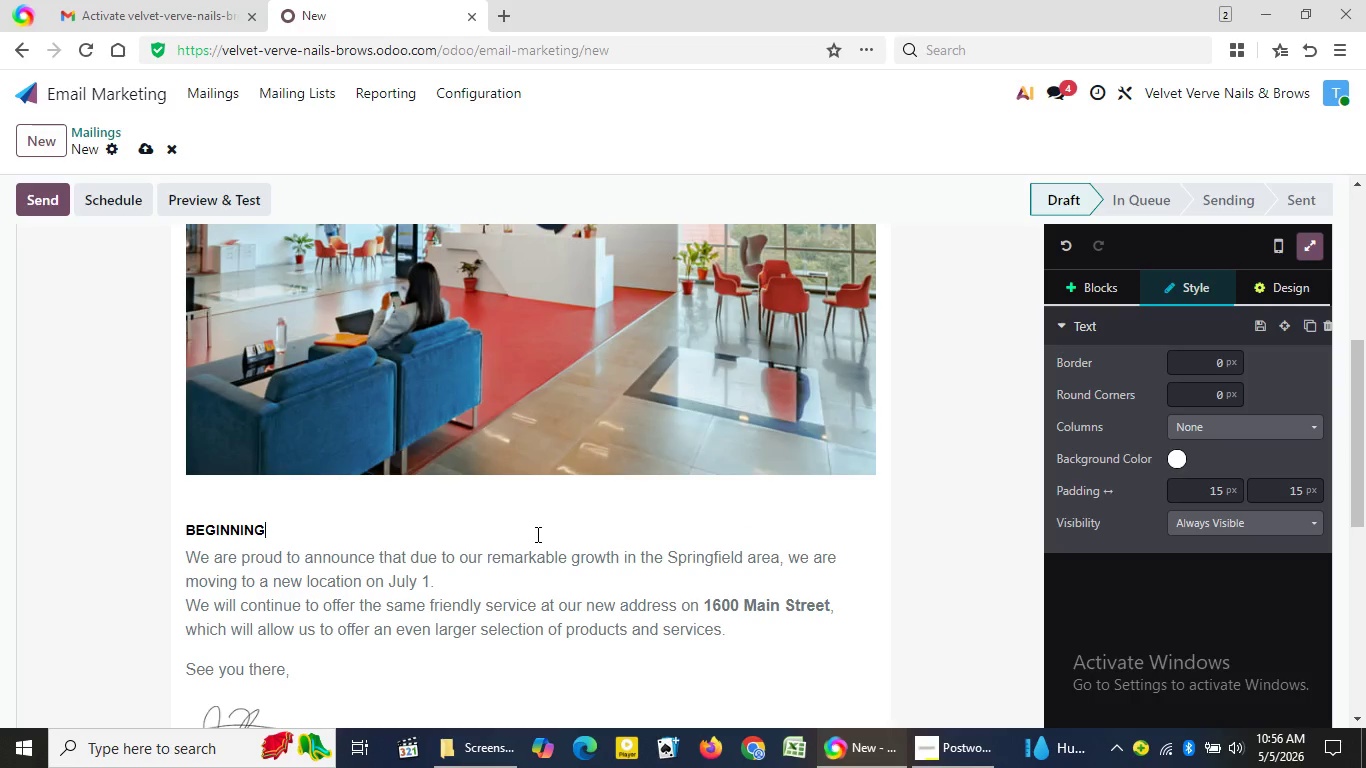 
key(Backspace)
 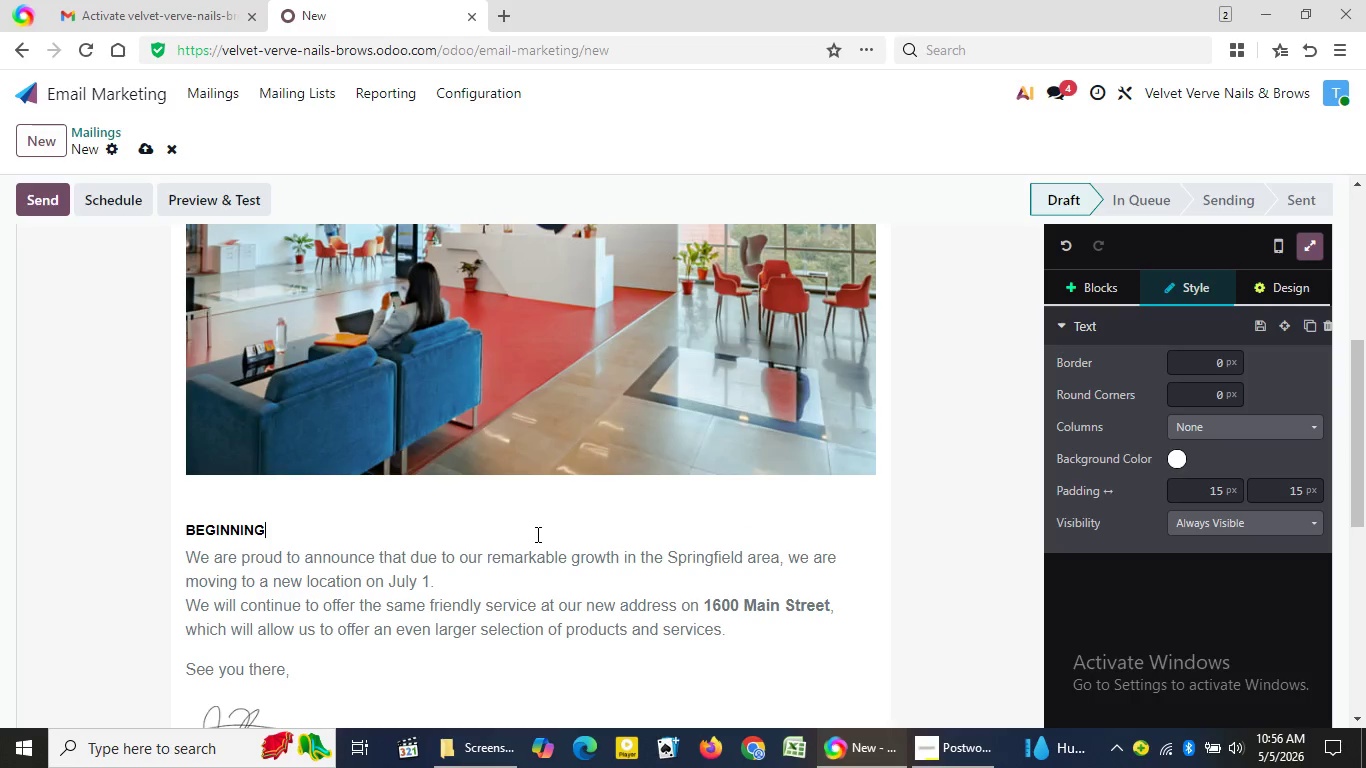 
key(Backspace)
 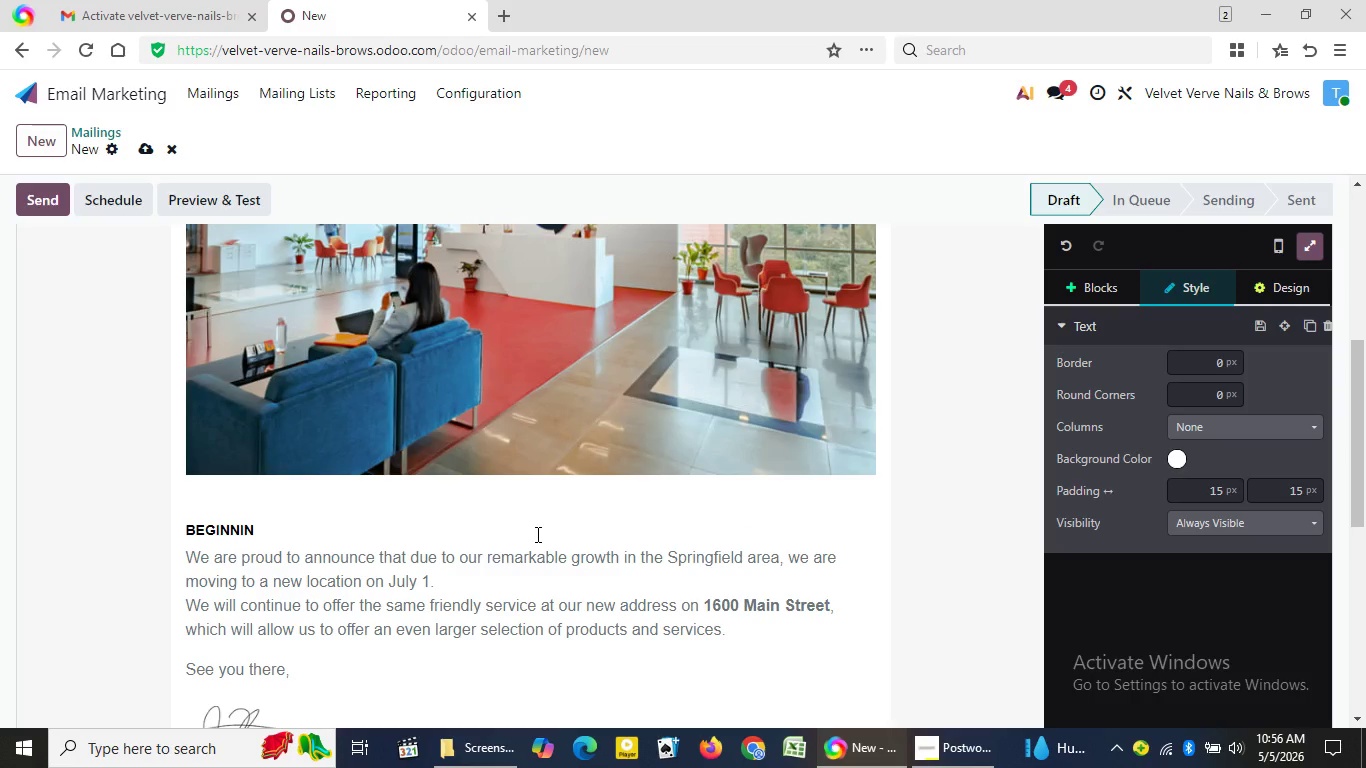 
key(Backspace)
 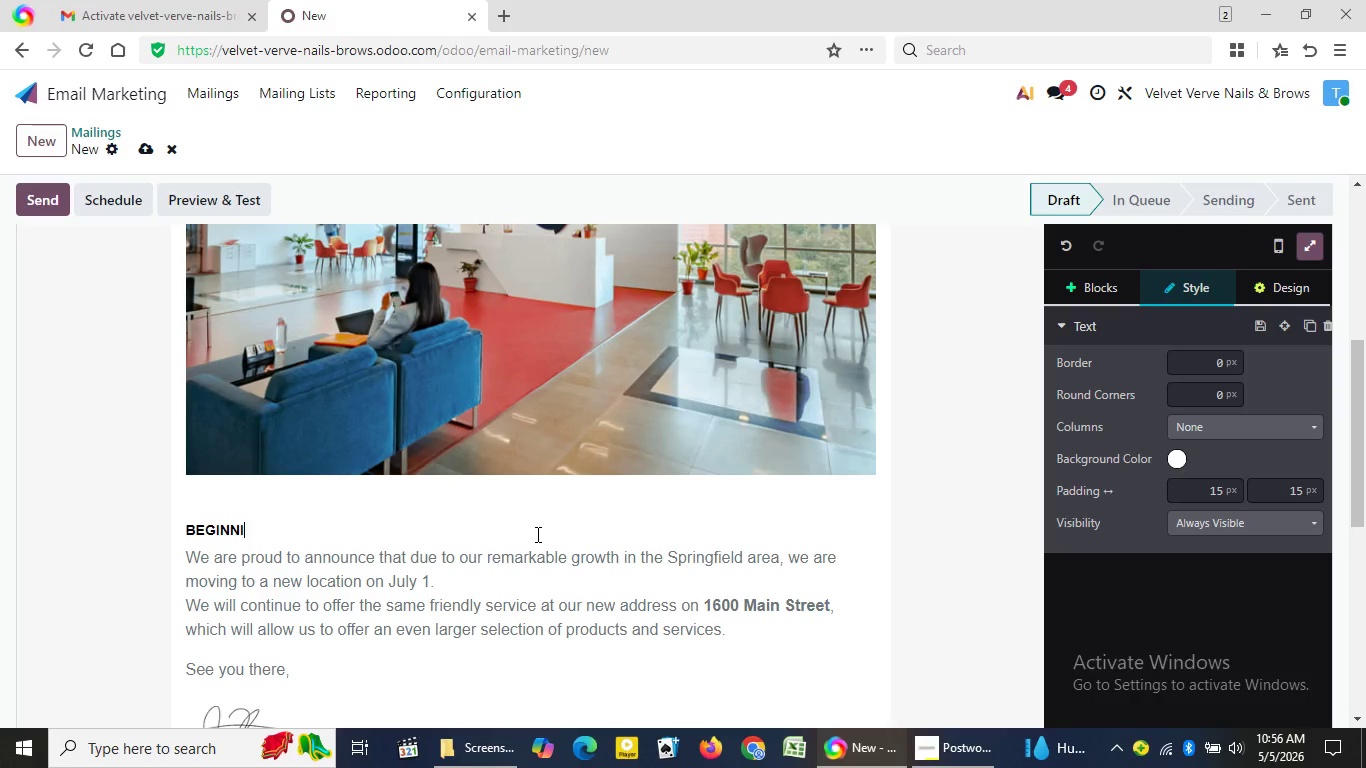 
key(Backspace)
 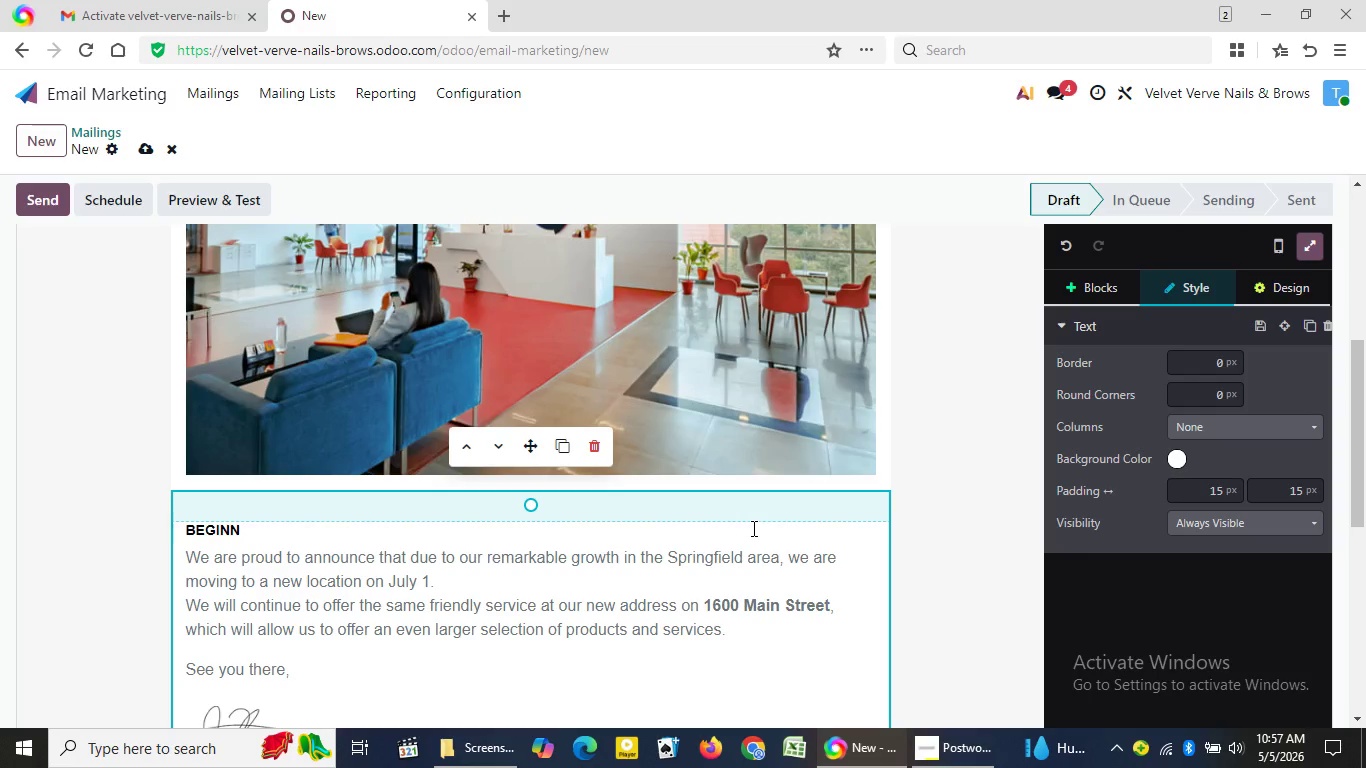 
wait(8.0)
 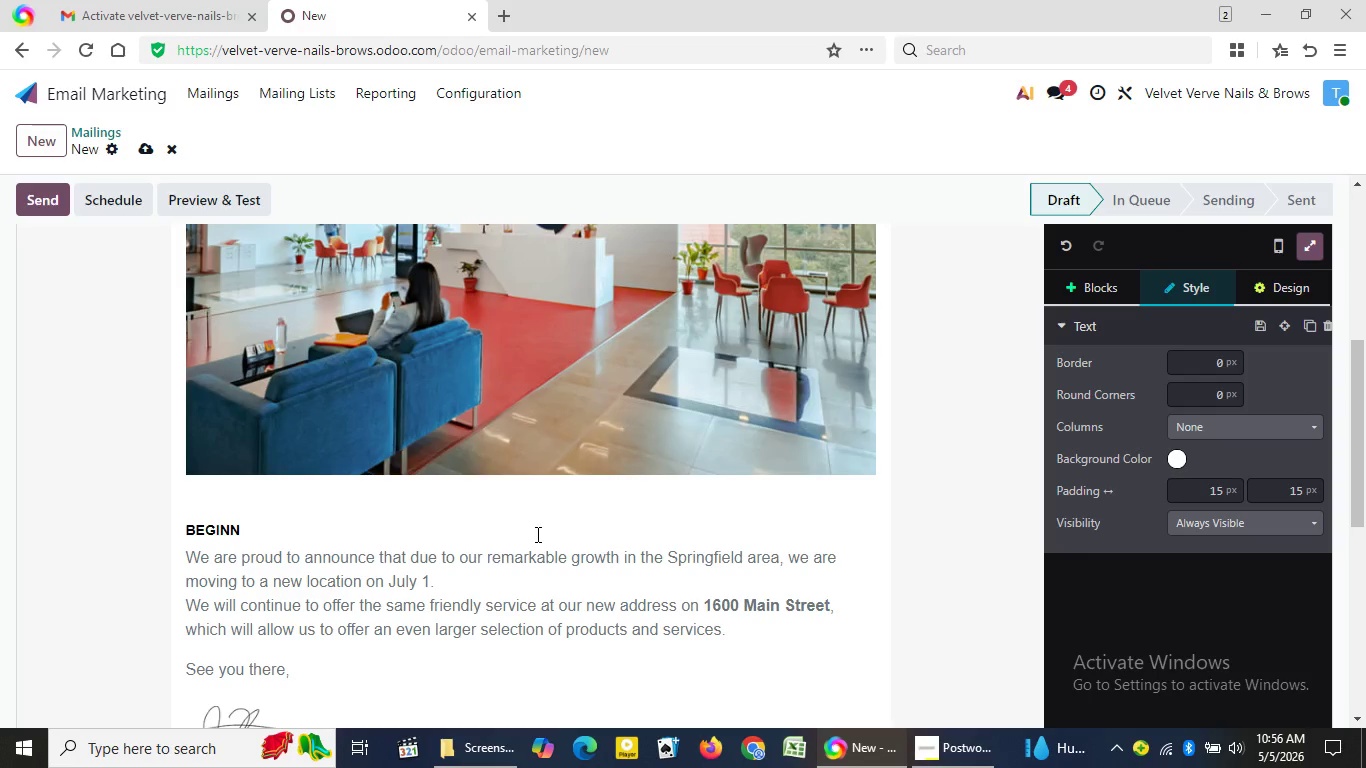 
key(Backspace)
 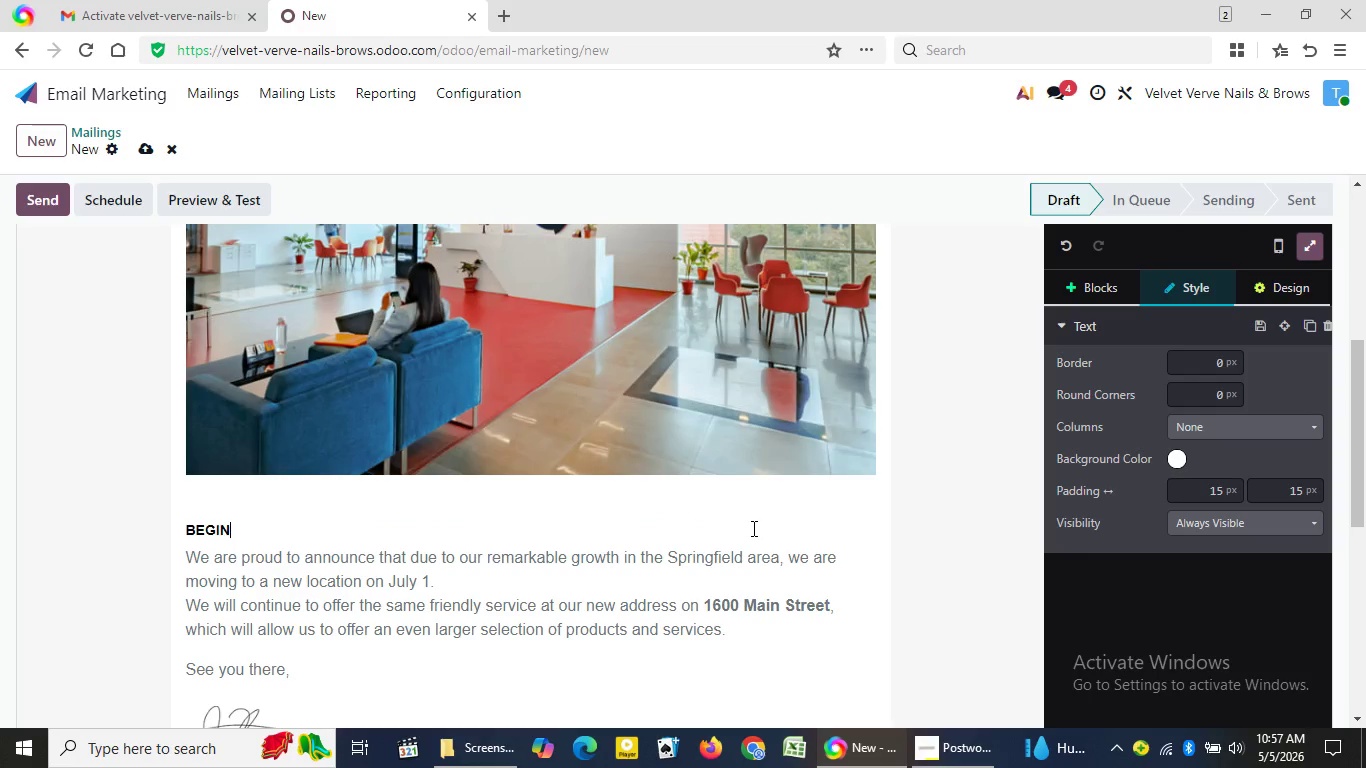 
key(Backspace)
 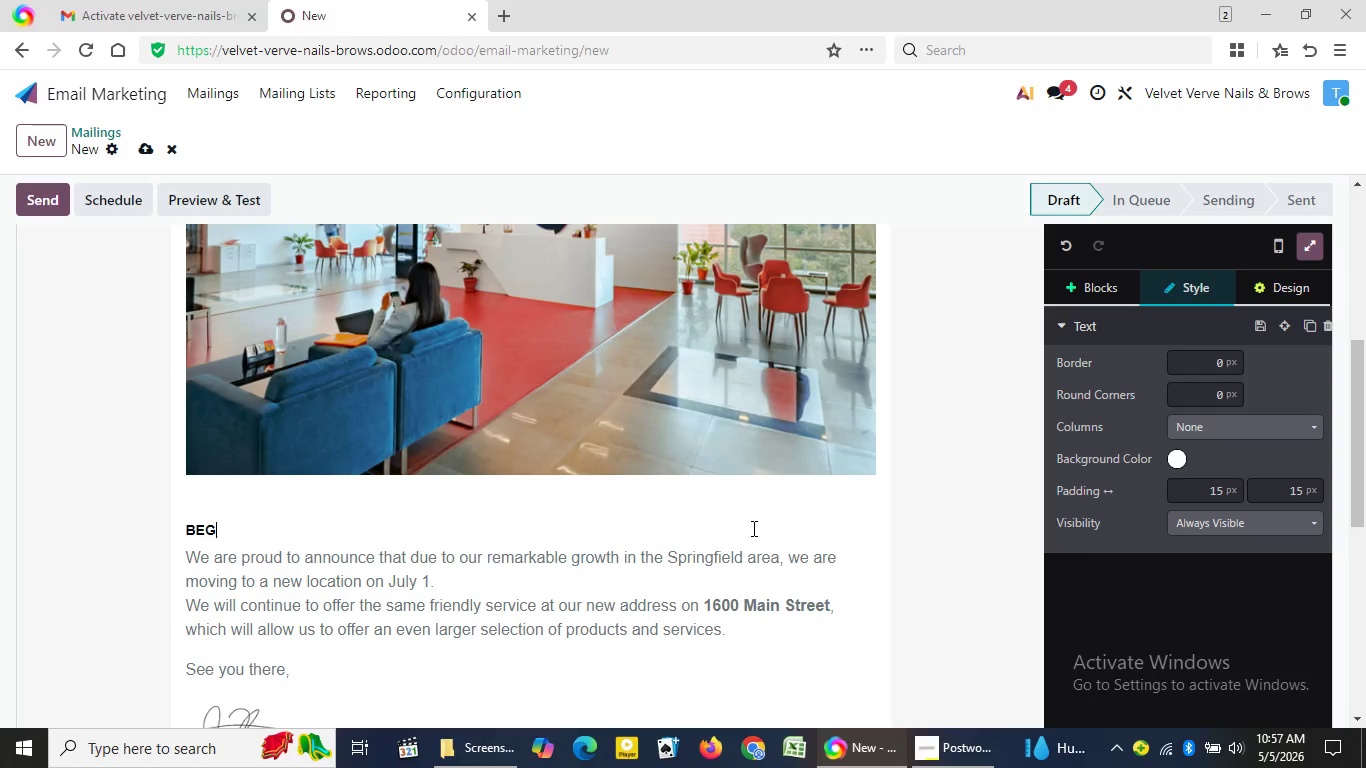 
key(Backspace)
 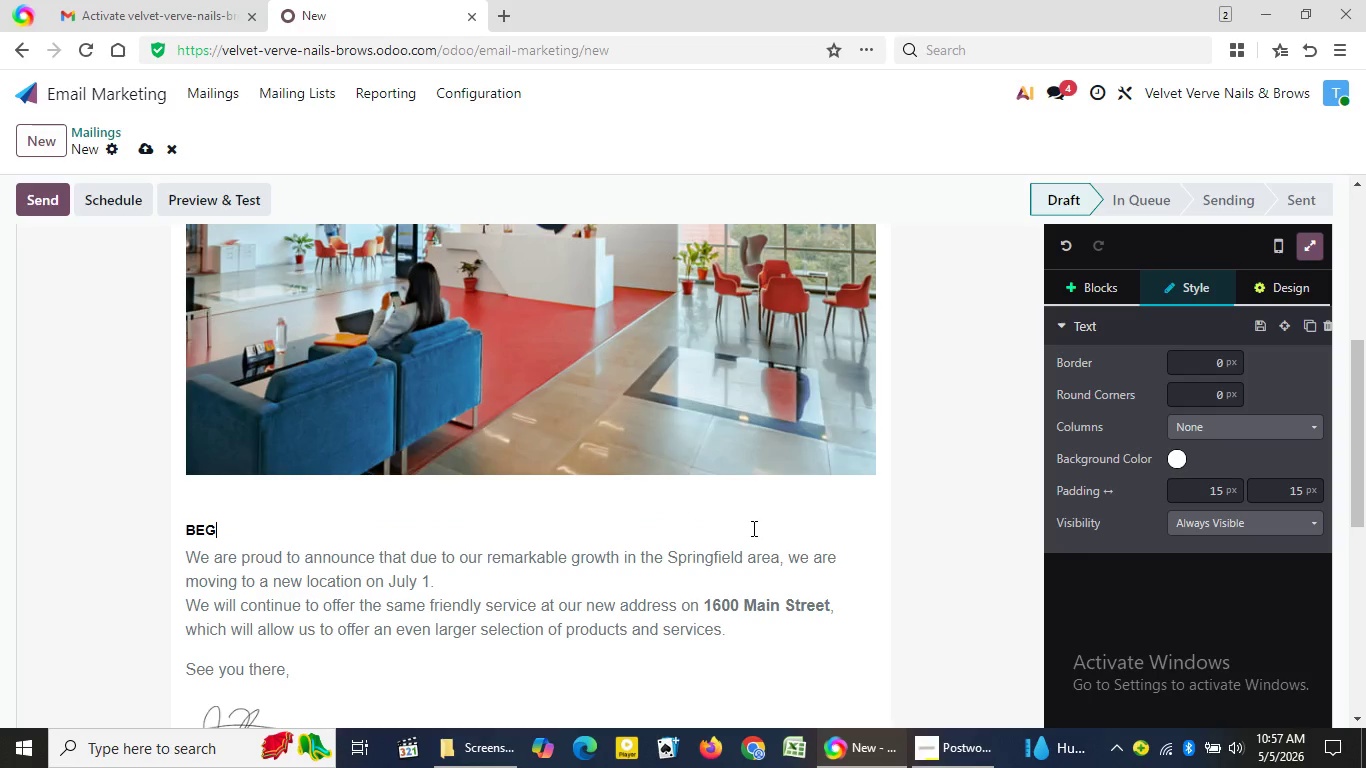 
key(Backspace)
 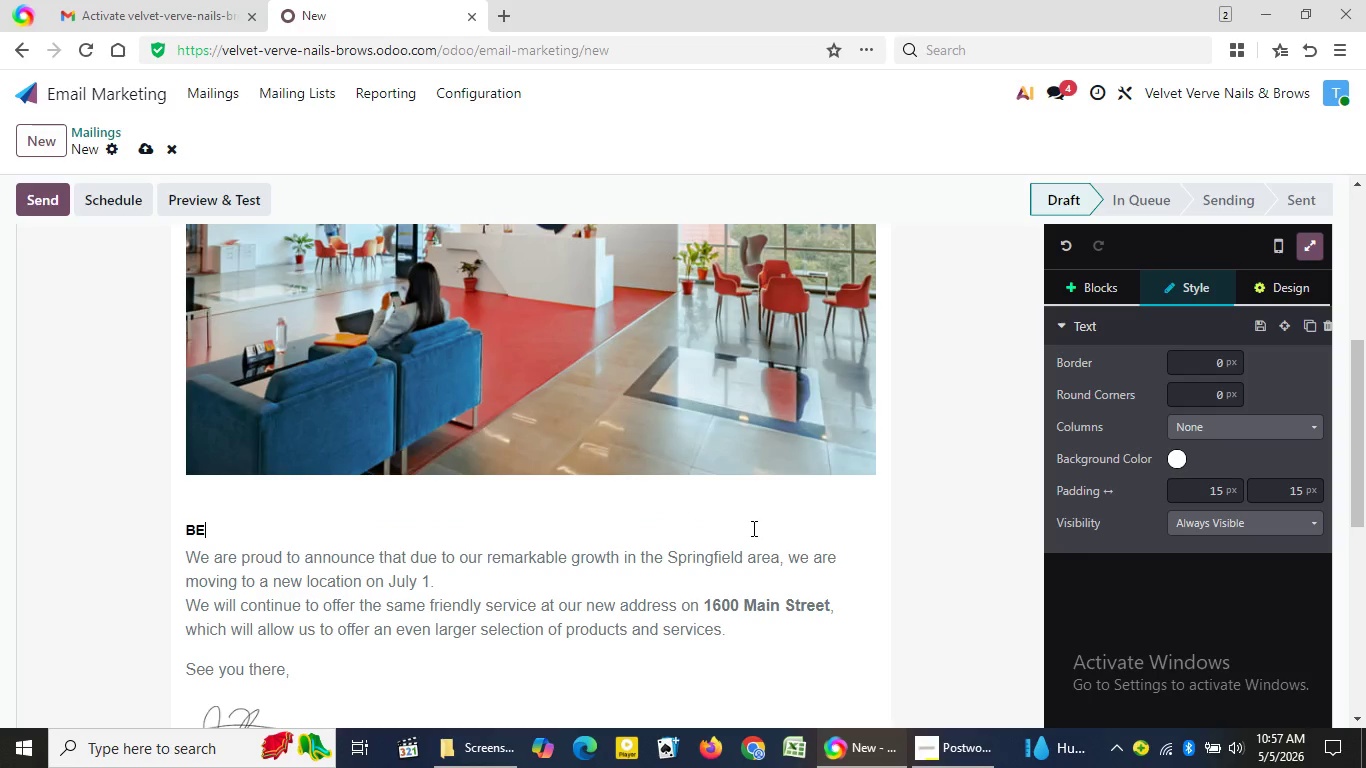 
key(Backspace)
 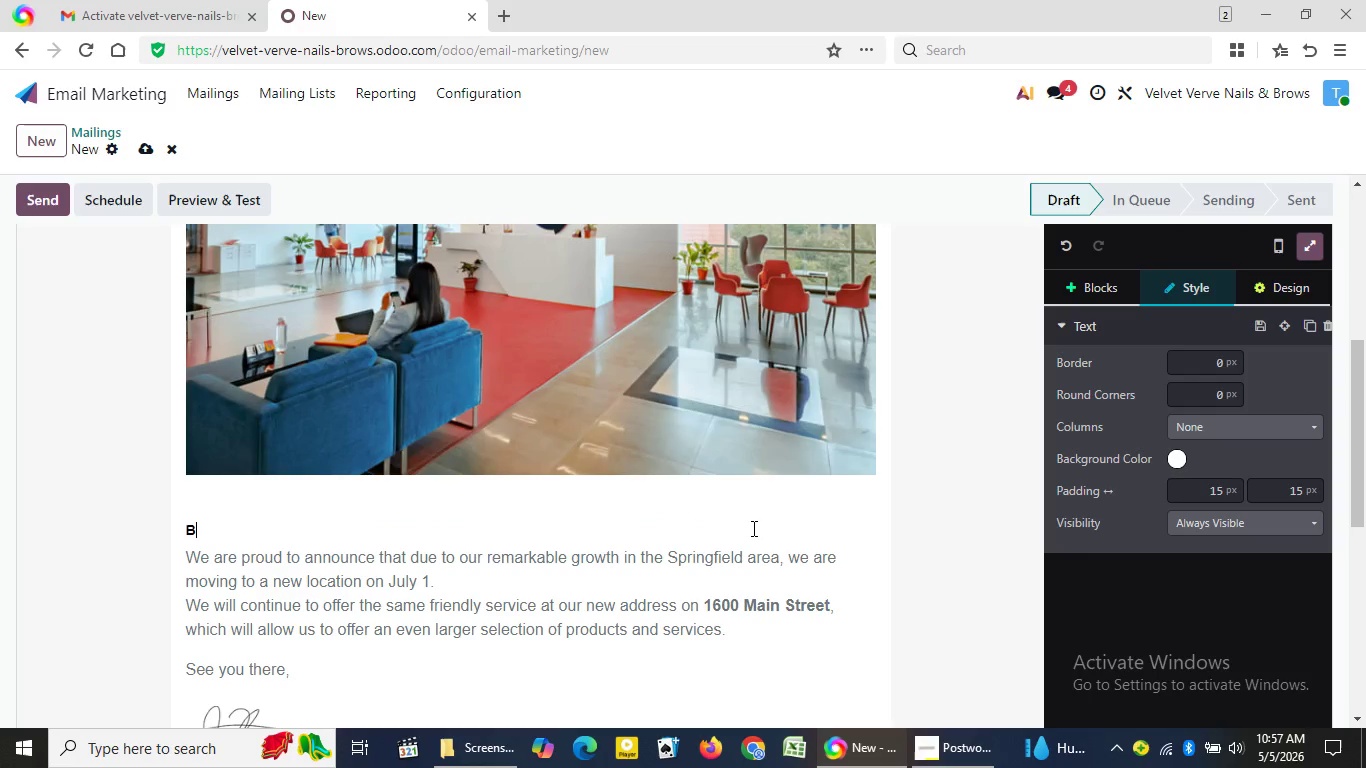 
key(Backspace)
 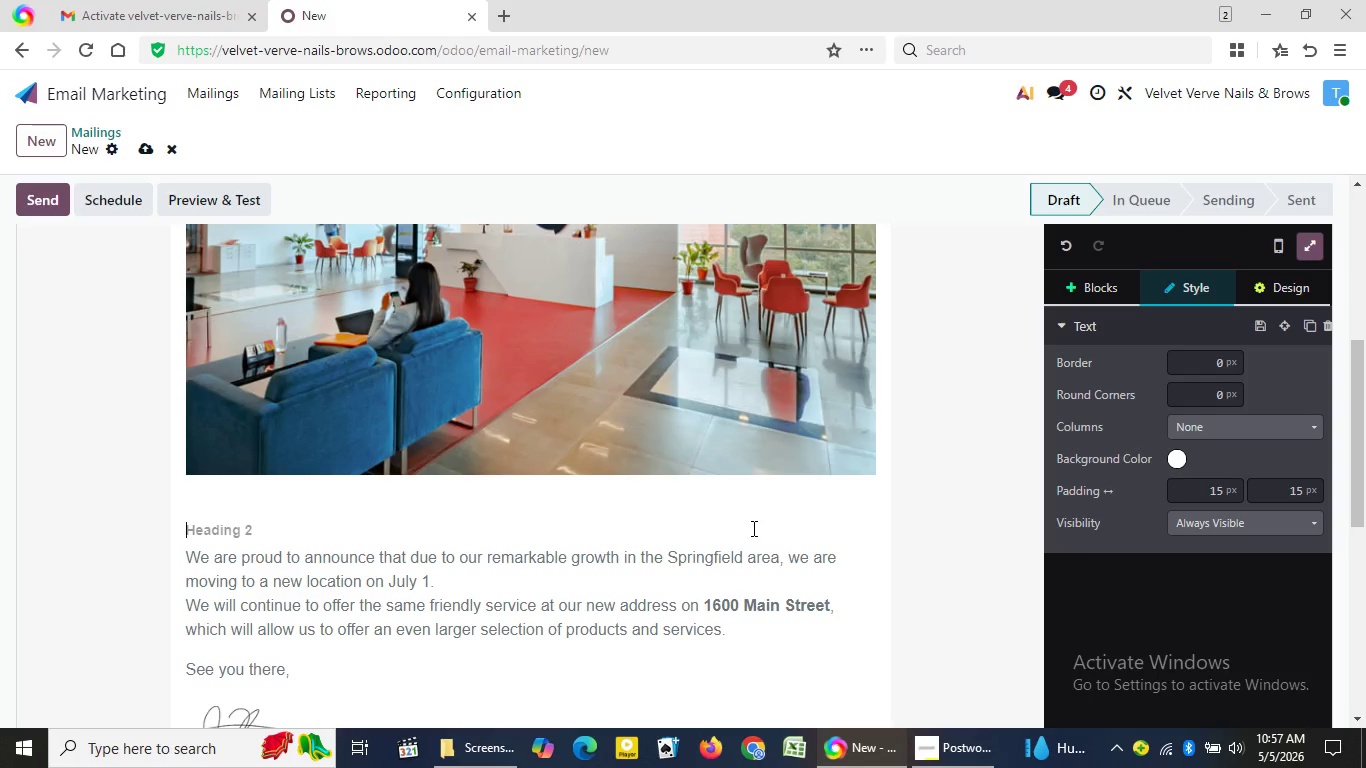 
type(Dear {{object.name}})
 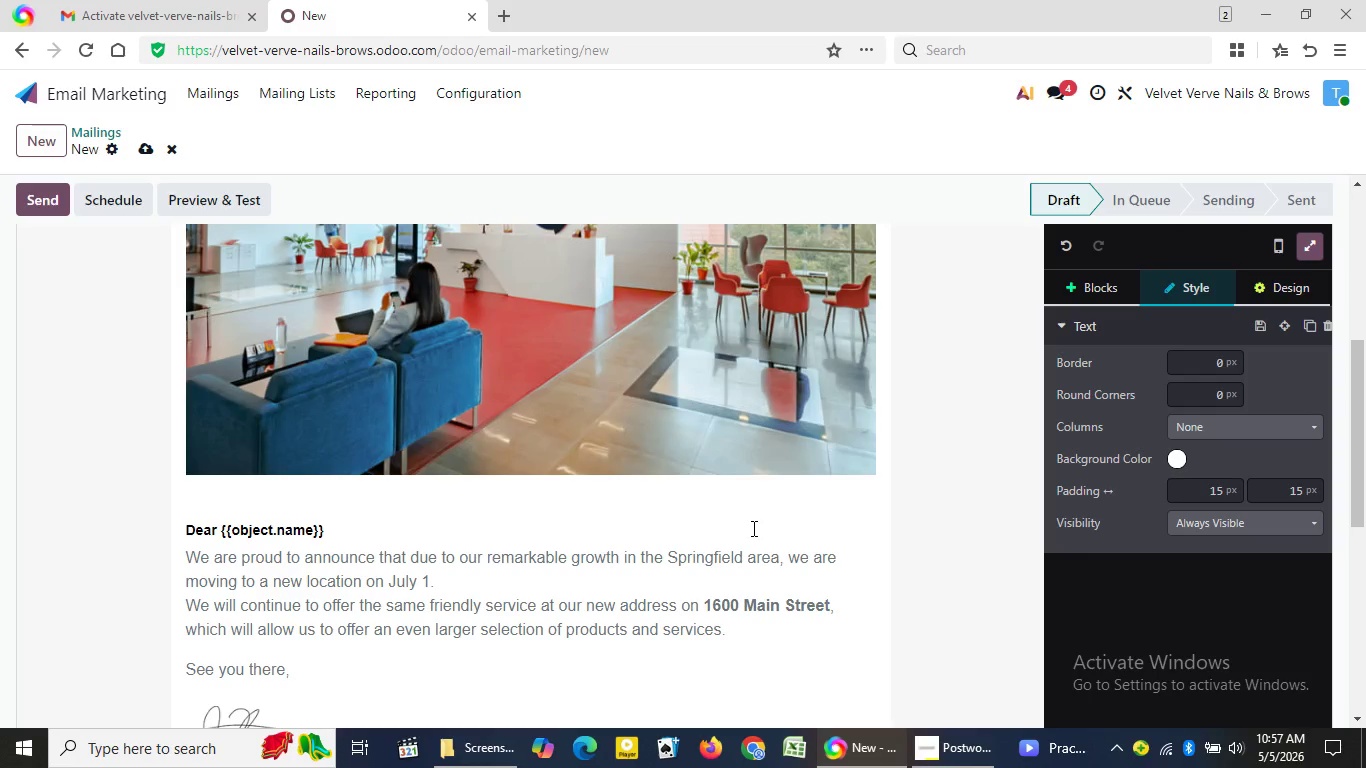 
wait(6.61)
 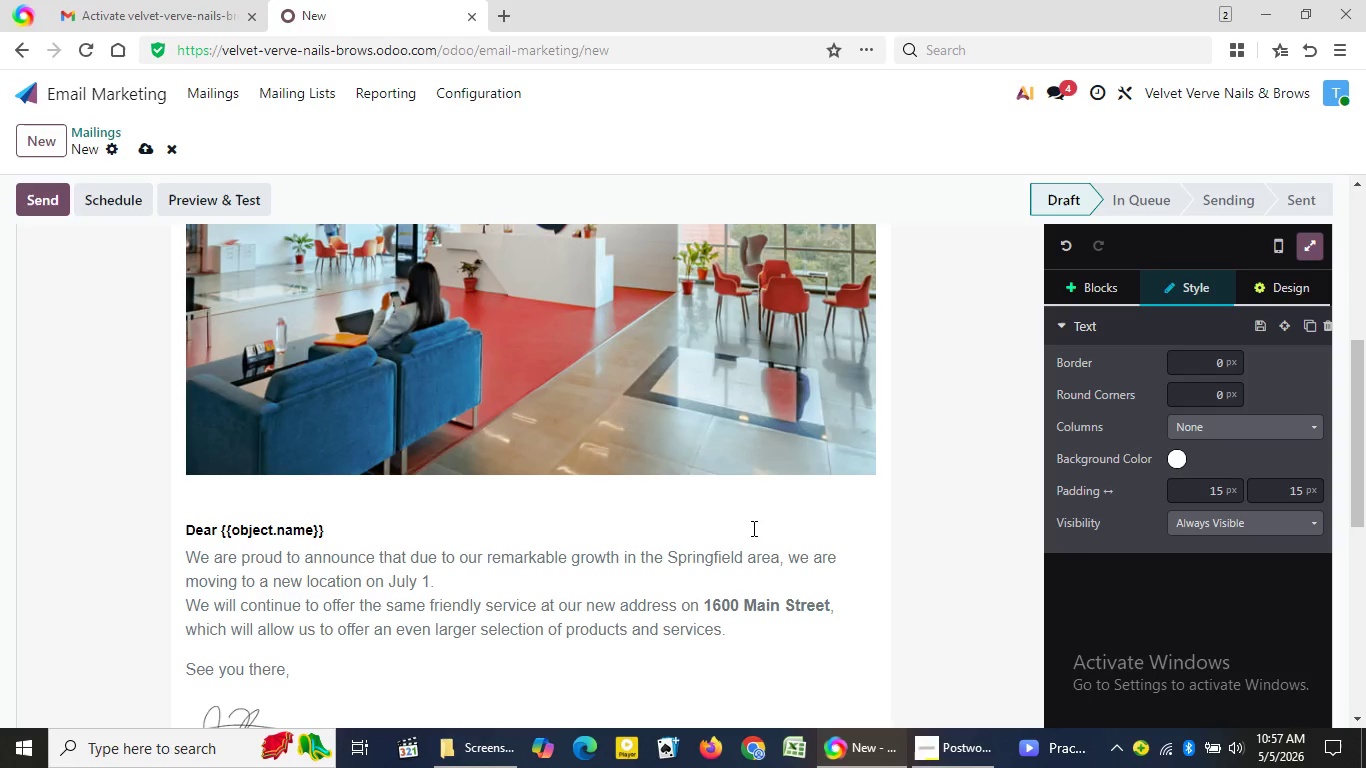 
double_click([1360, 720])
 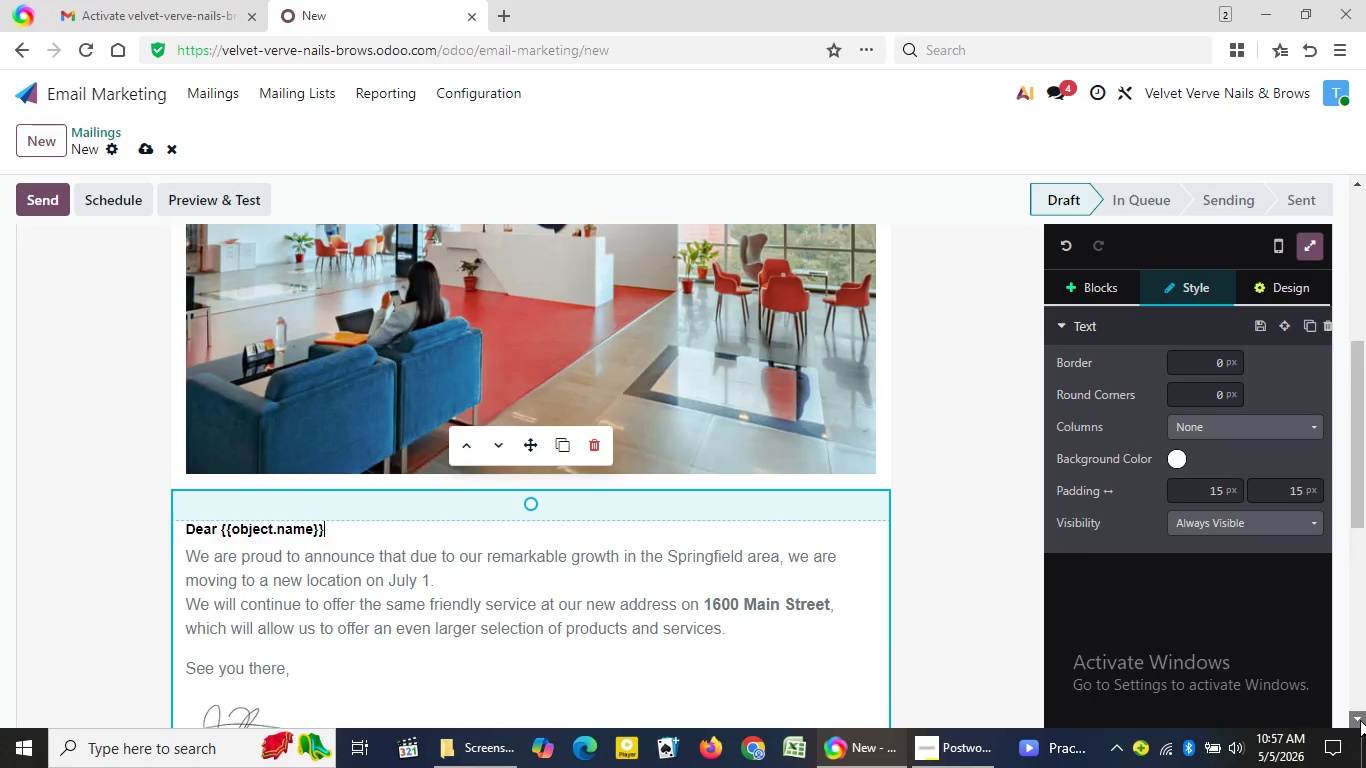 
triple_click([1360, 720])
 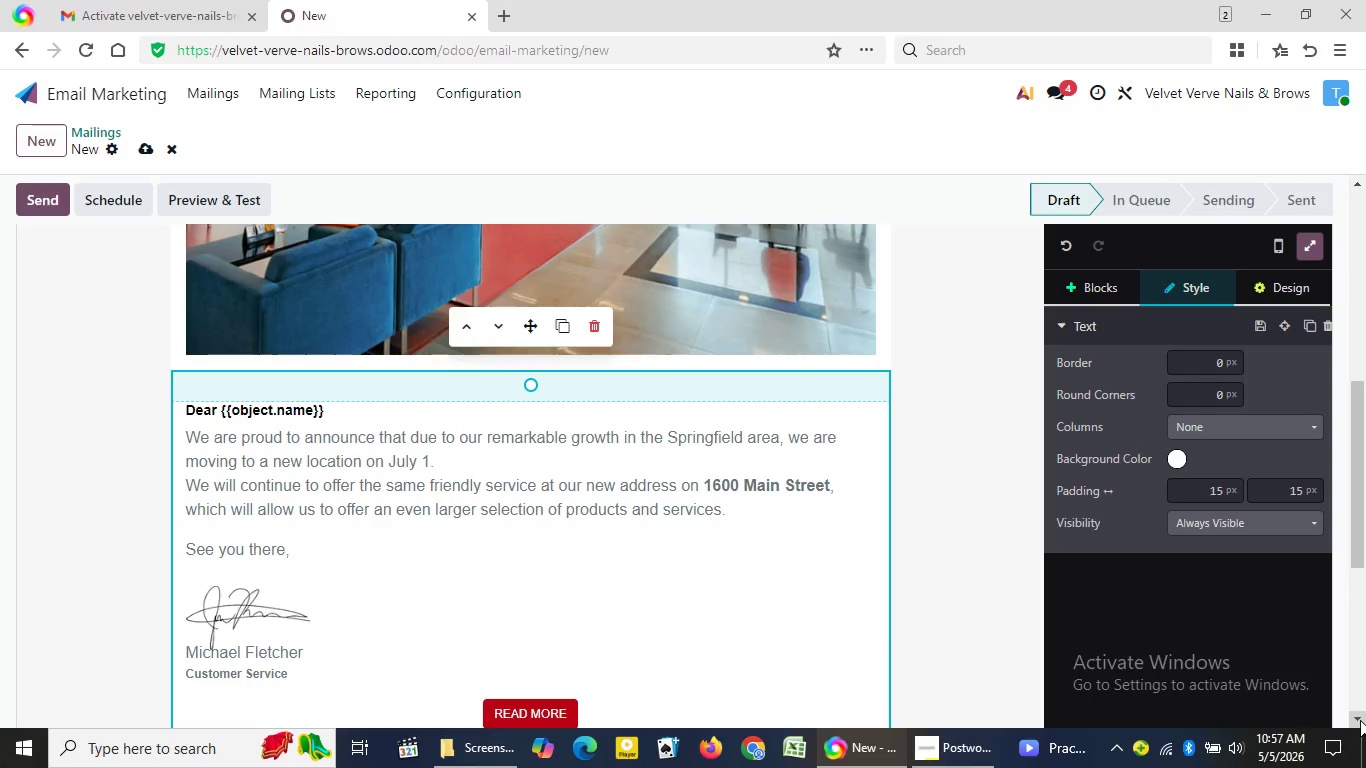 
left_click([1360, 720])
 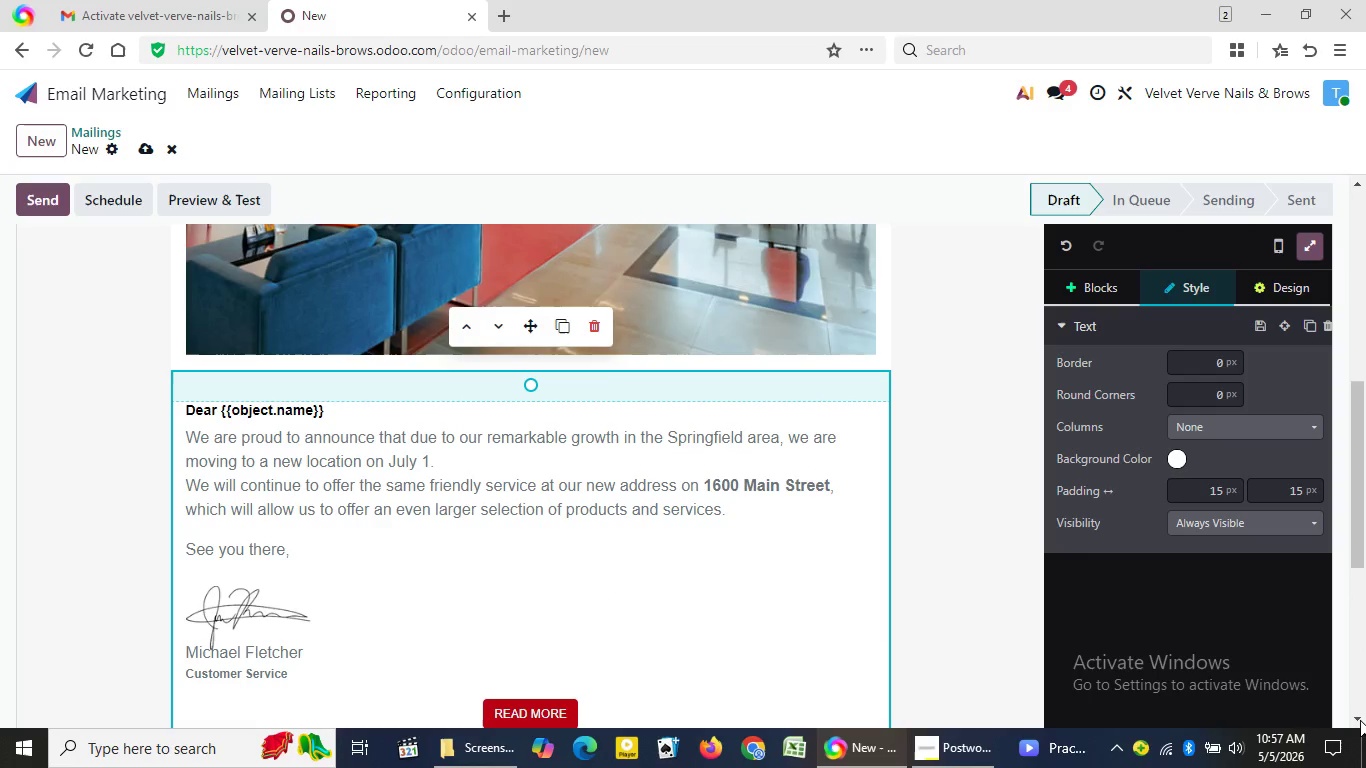 
wait(8.66)
 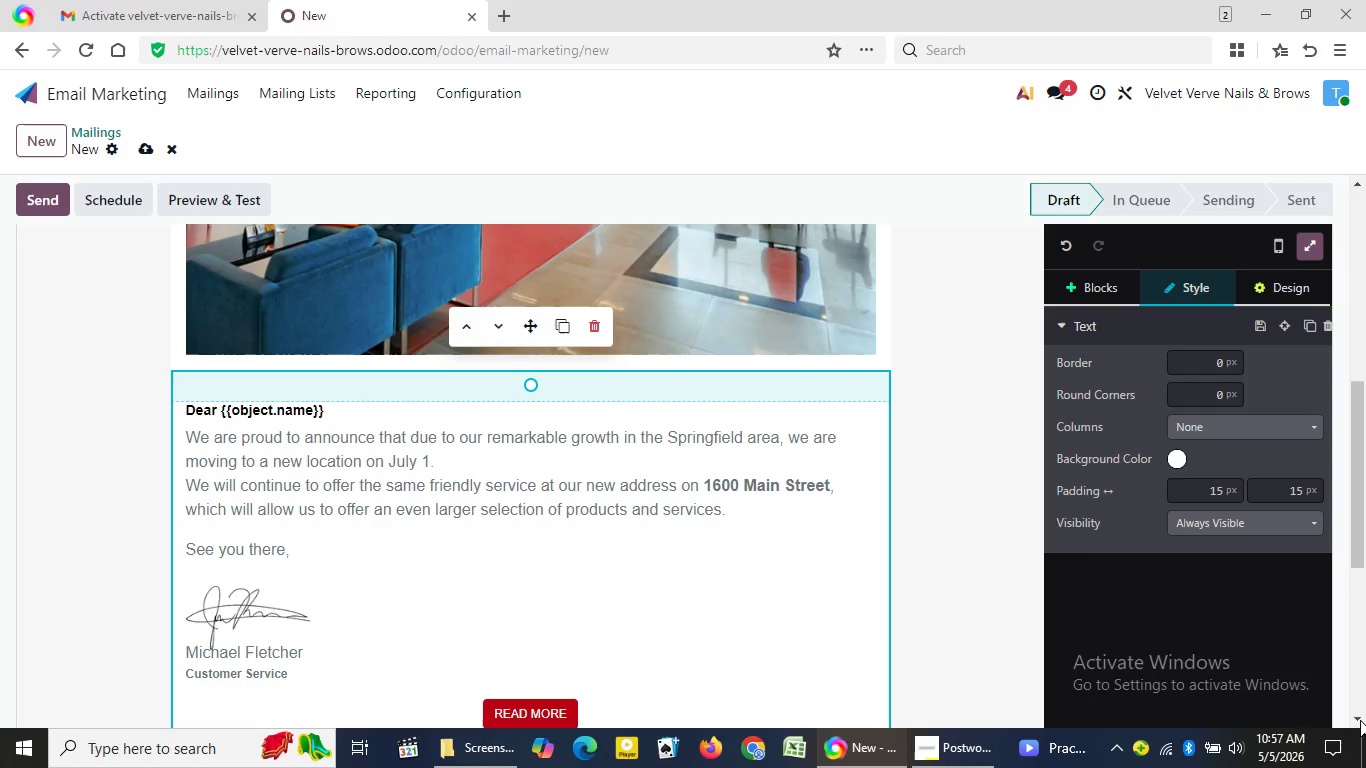 
left_click_drag(start_coordinate=[182, 464], to_coordinate=[566, 663])
 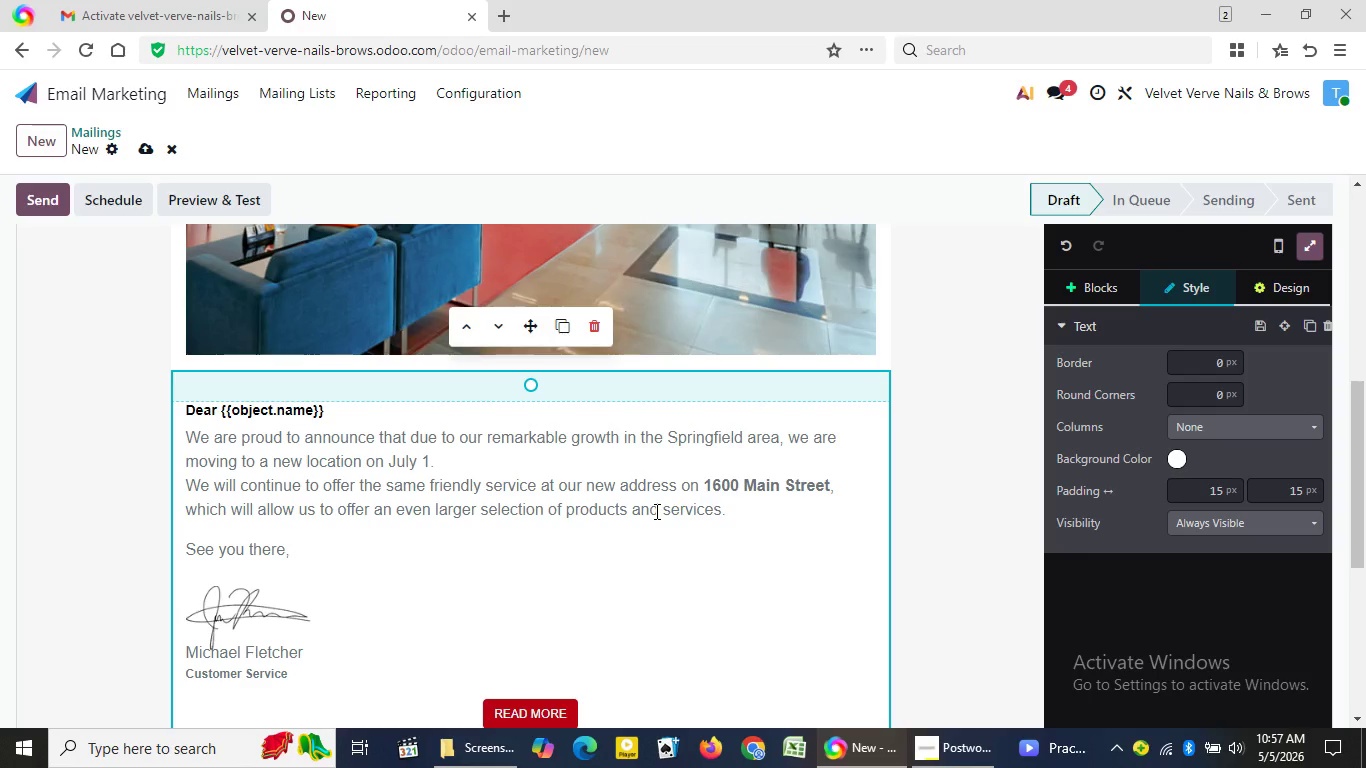 
wait(9.66)
 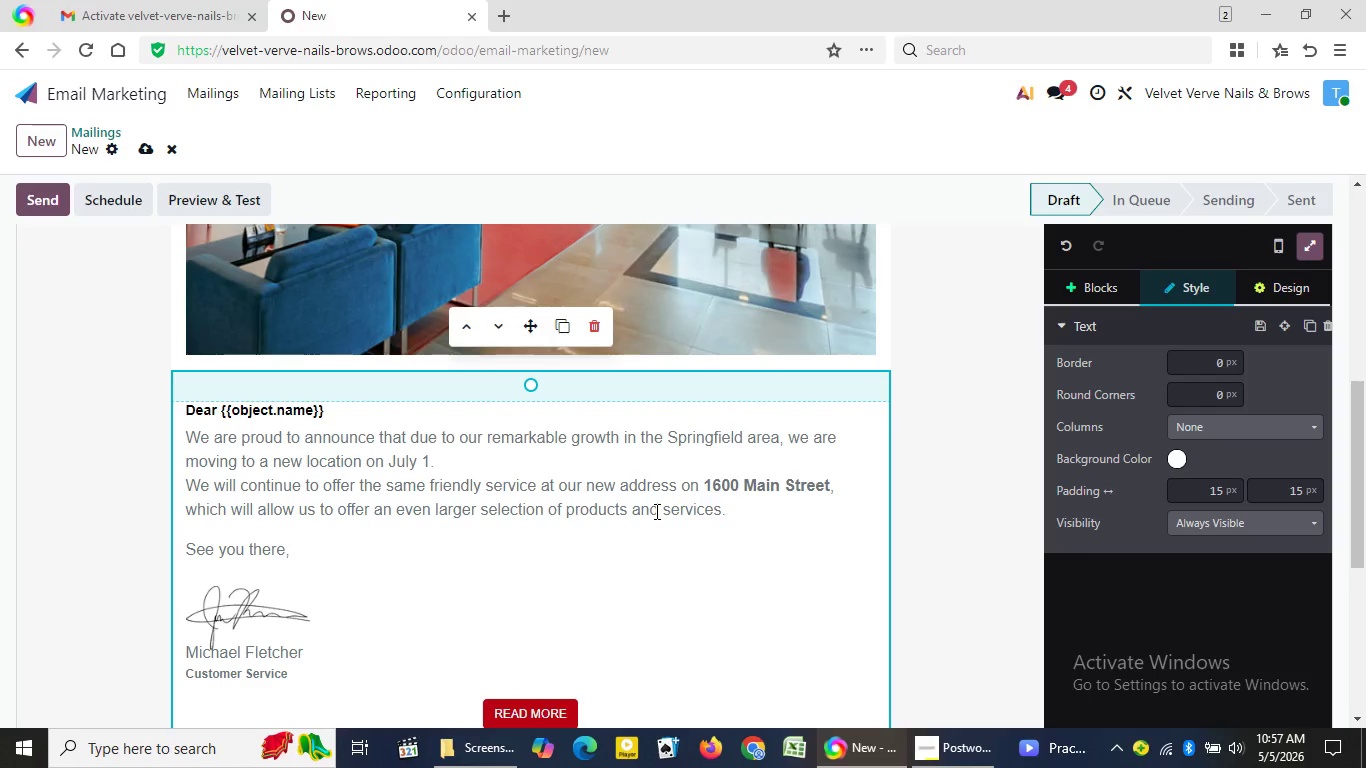 
left_click_drag(start_coordinate=[190, 479], to_coordinate=[593, 707])
 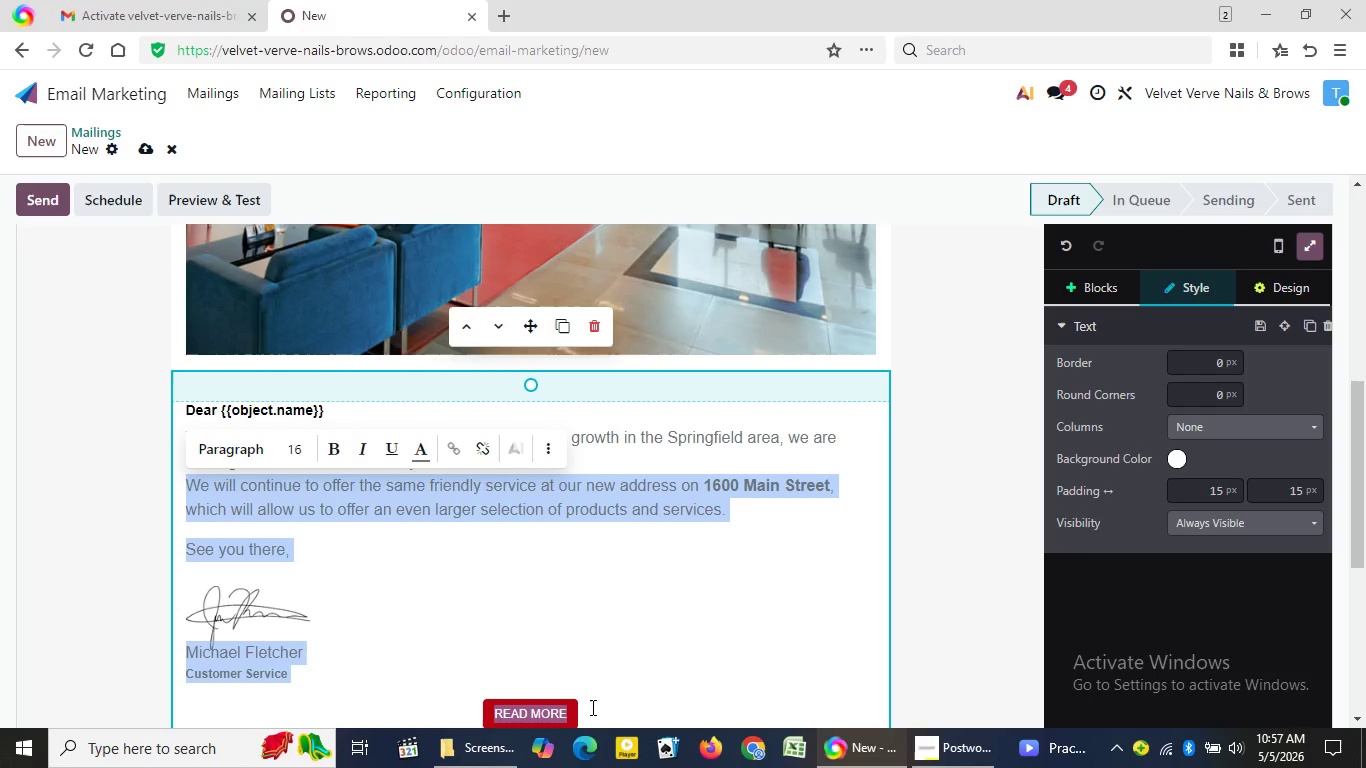 
key(Backspace)
 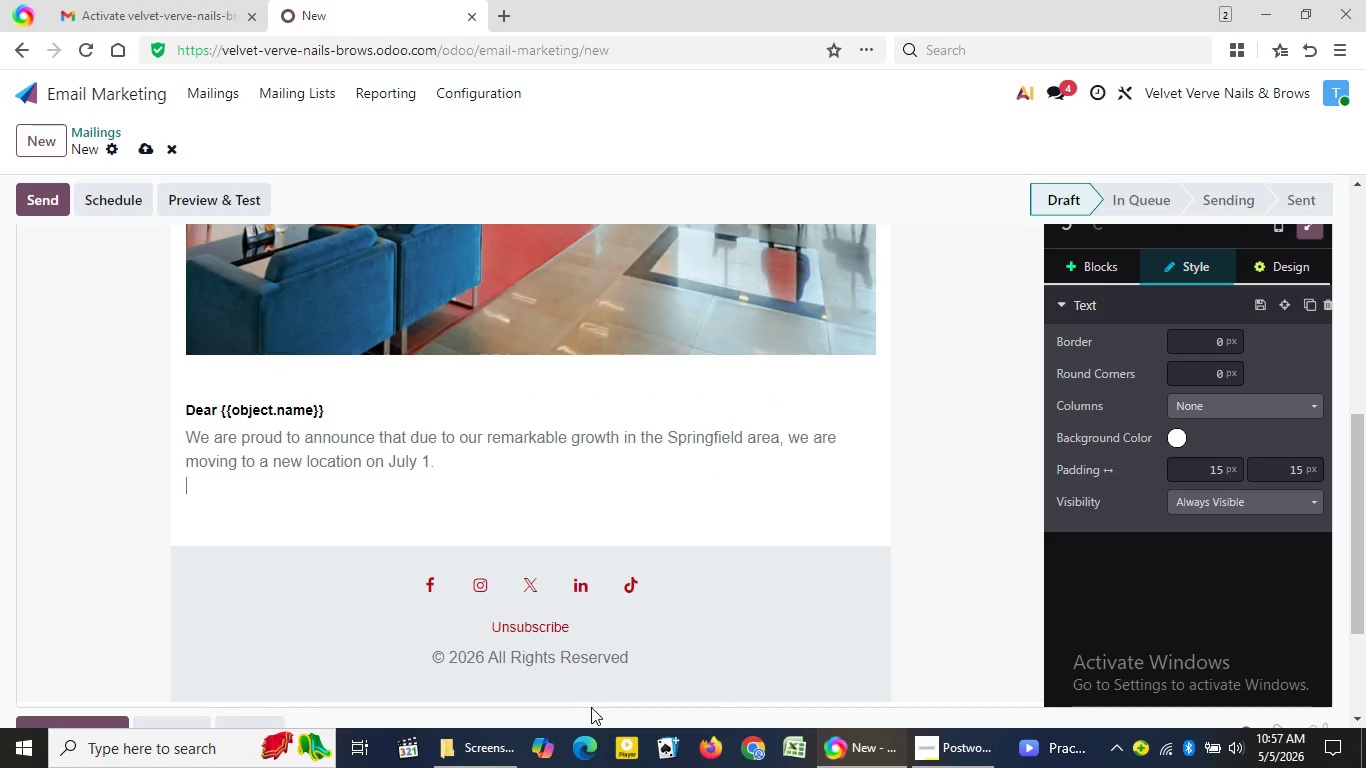 
key(Backspace)
 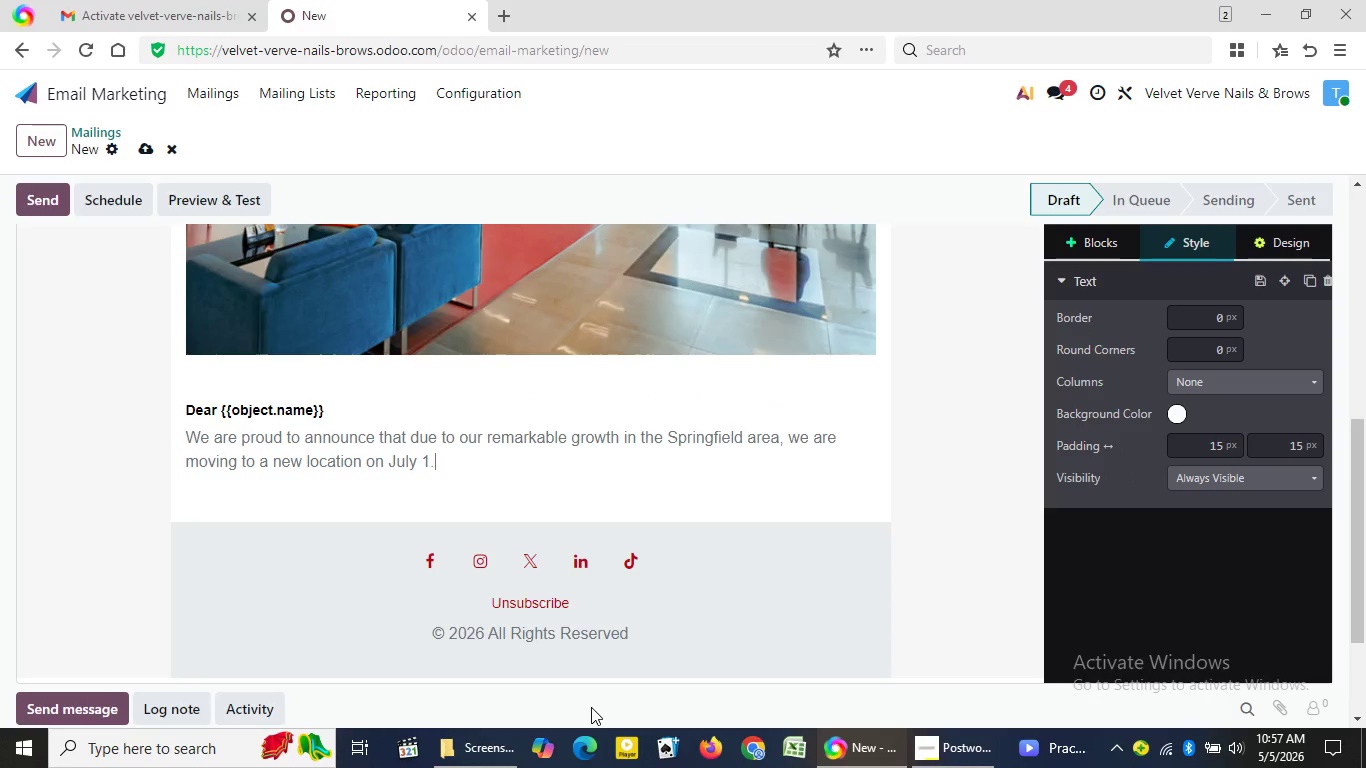 
key(Backspace)
 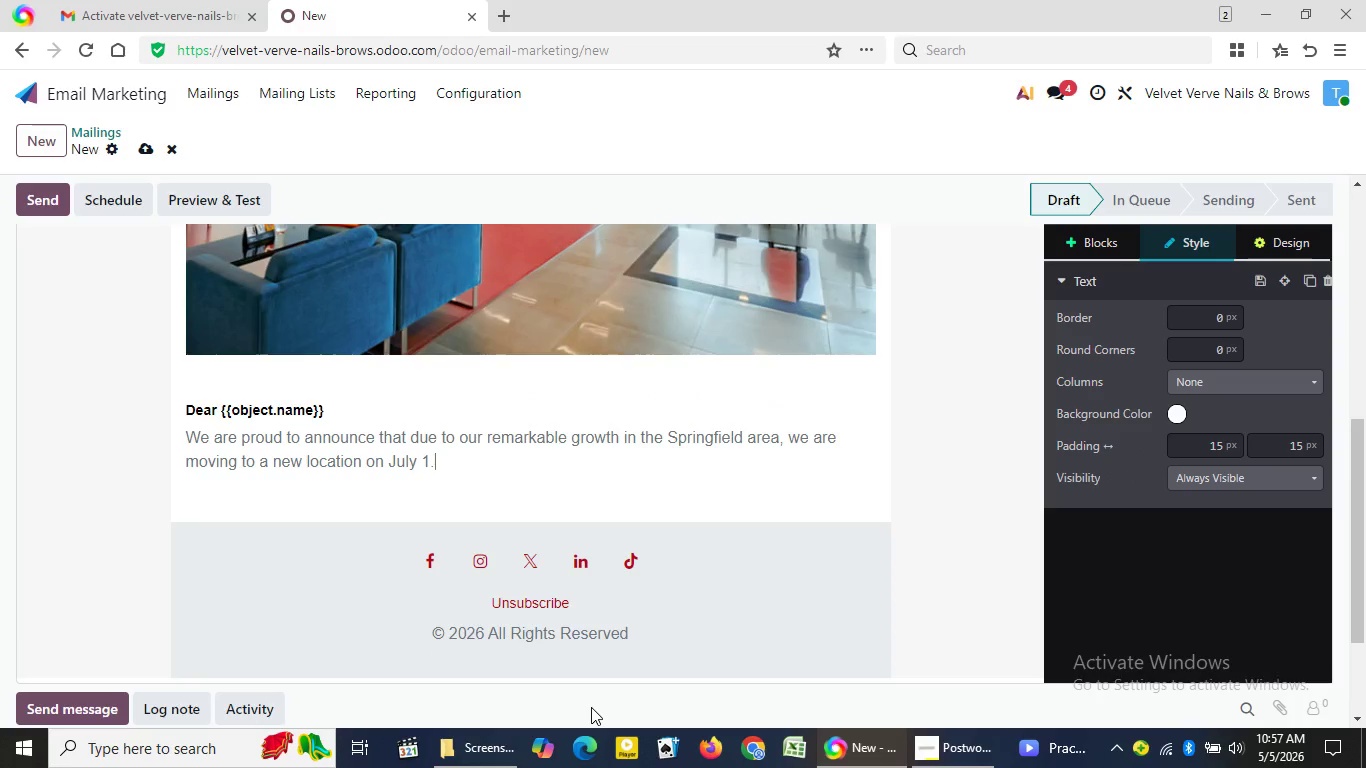 
key(Backspace)
 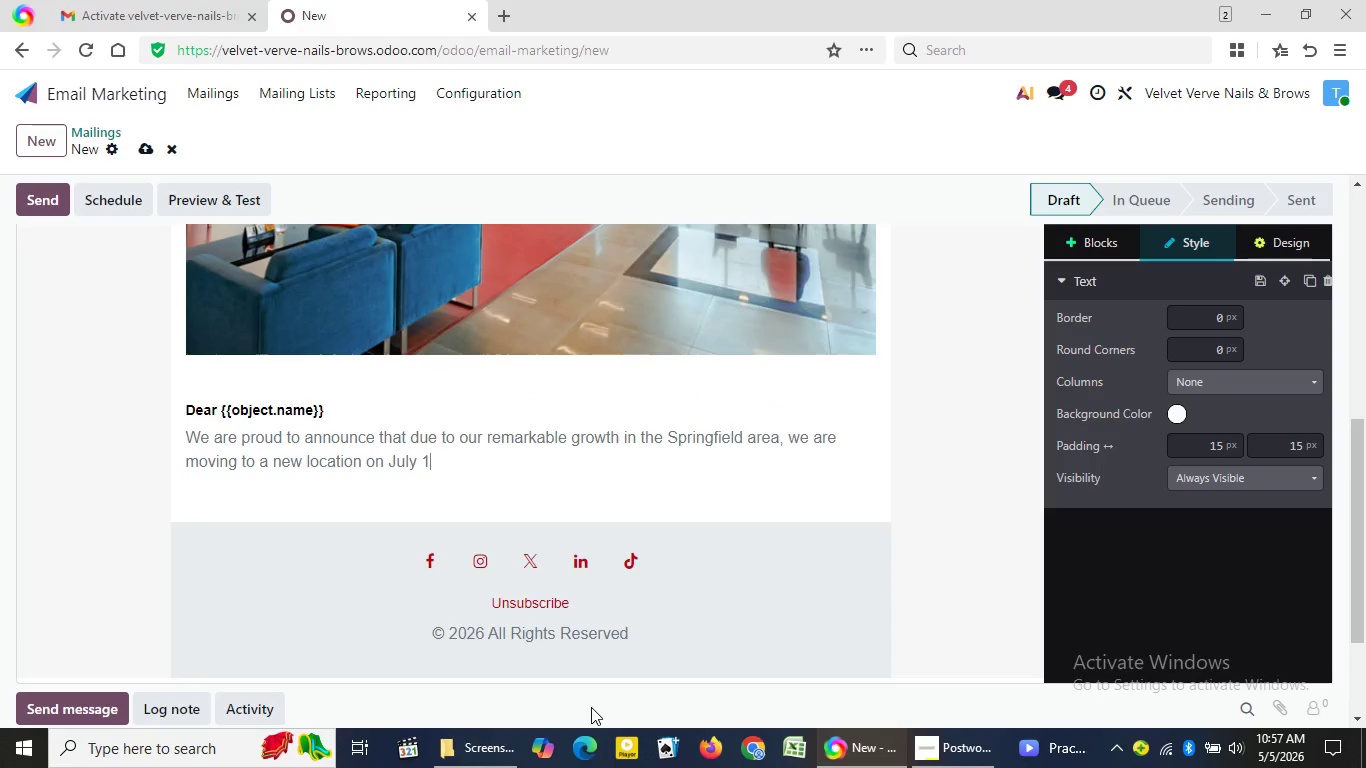 
key(Backspace)
 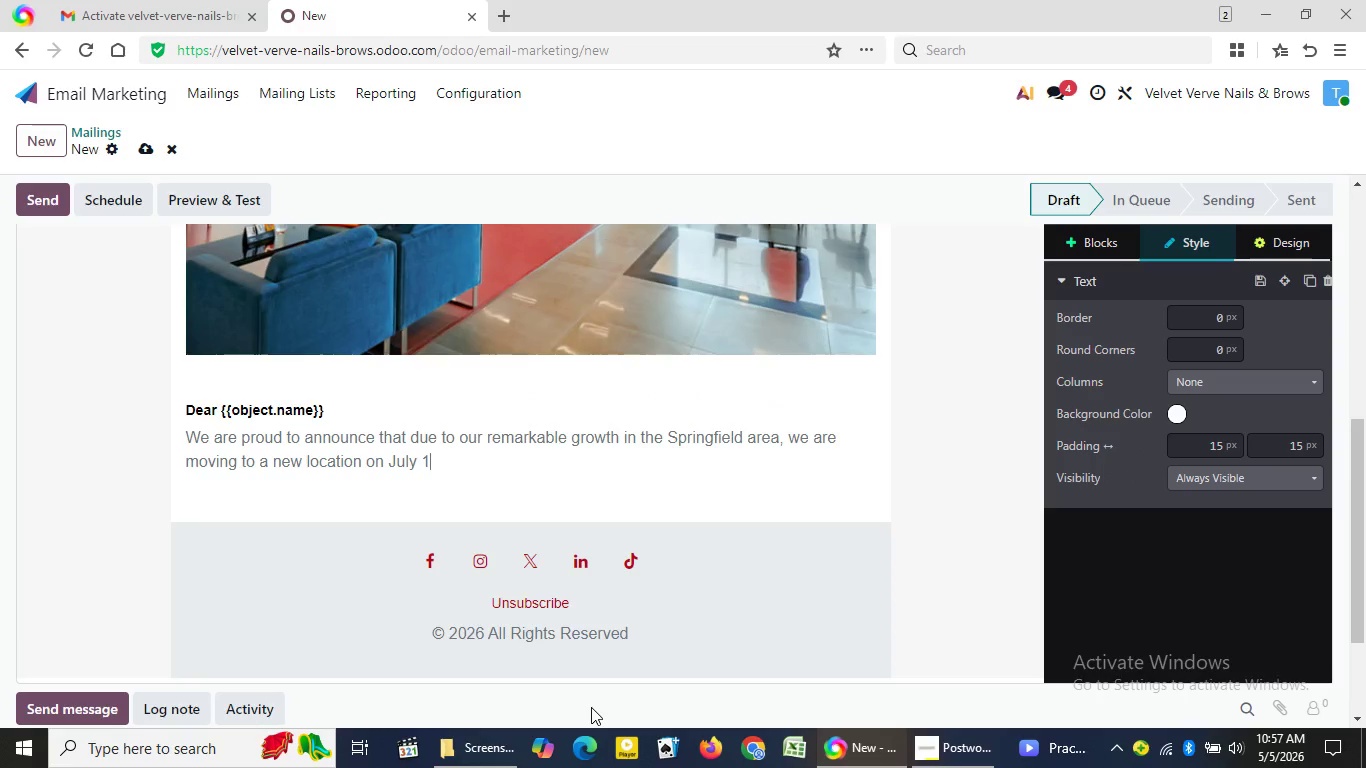 
key(Backspace)
 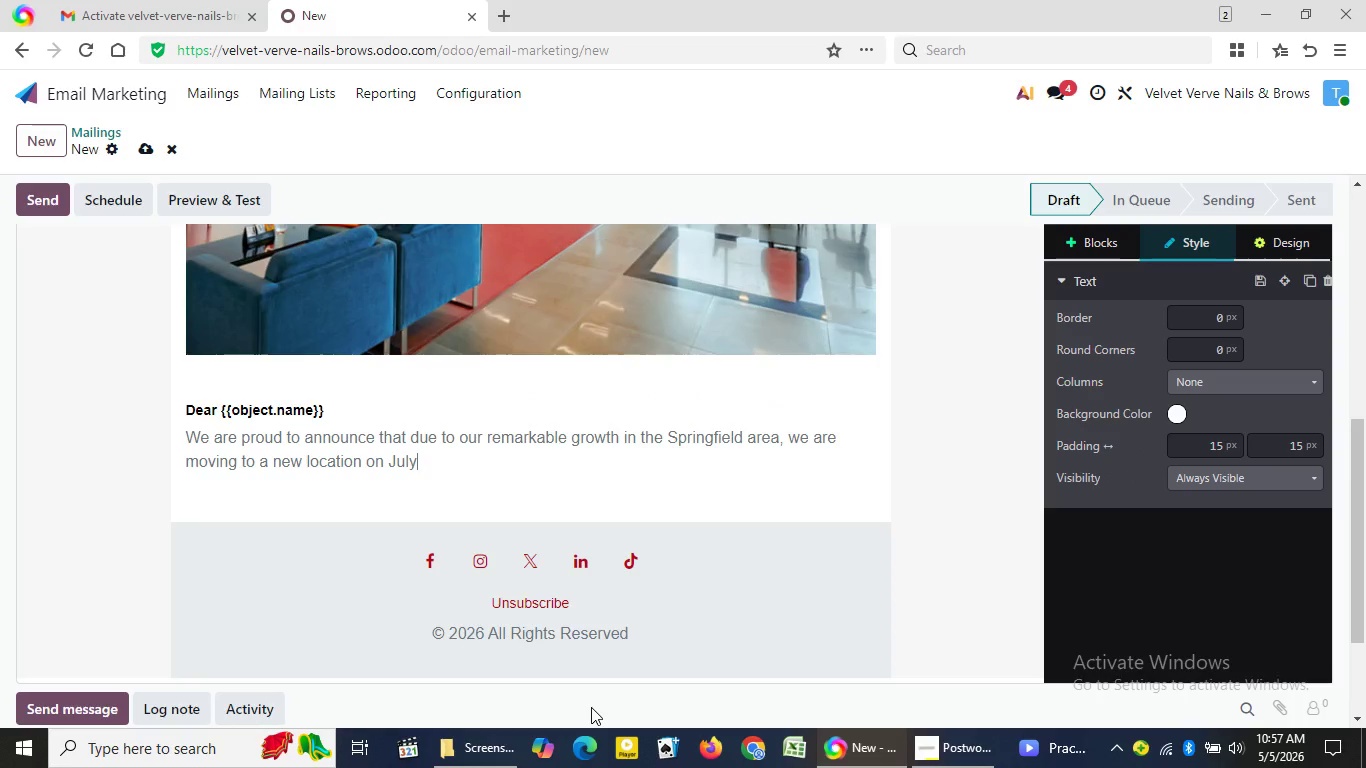 
key(Backspace)
 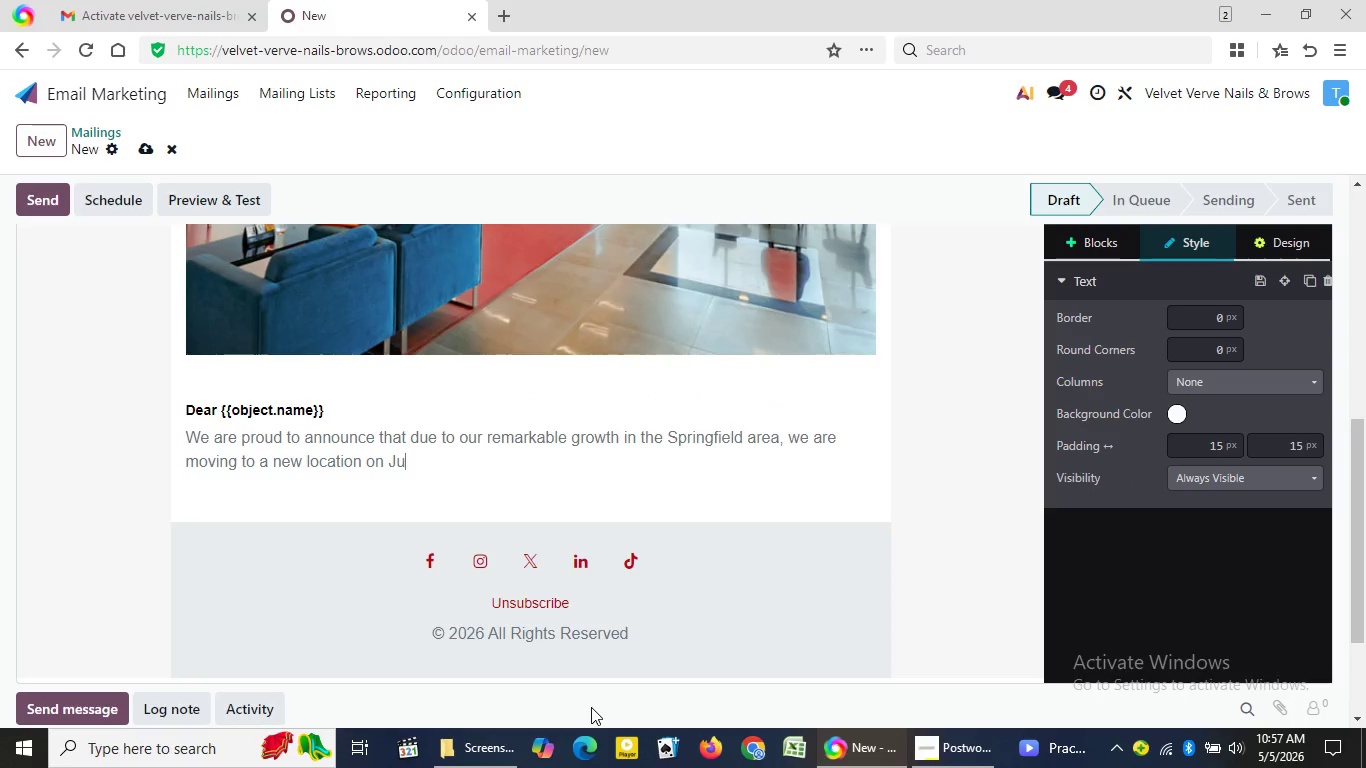 
key(Backspace)
 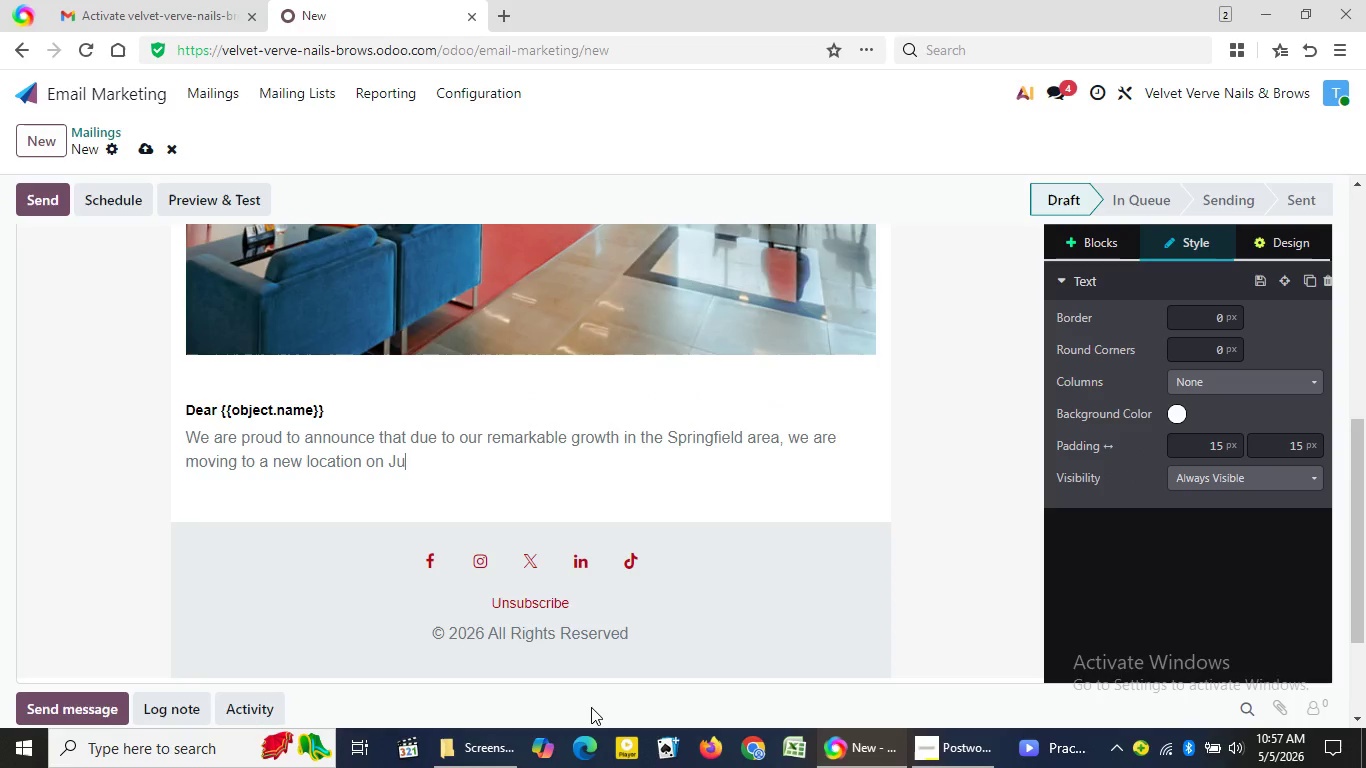 
key(Backspace)
 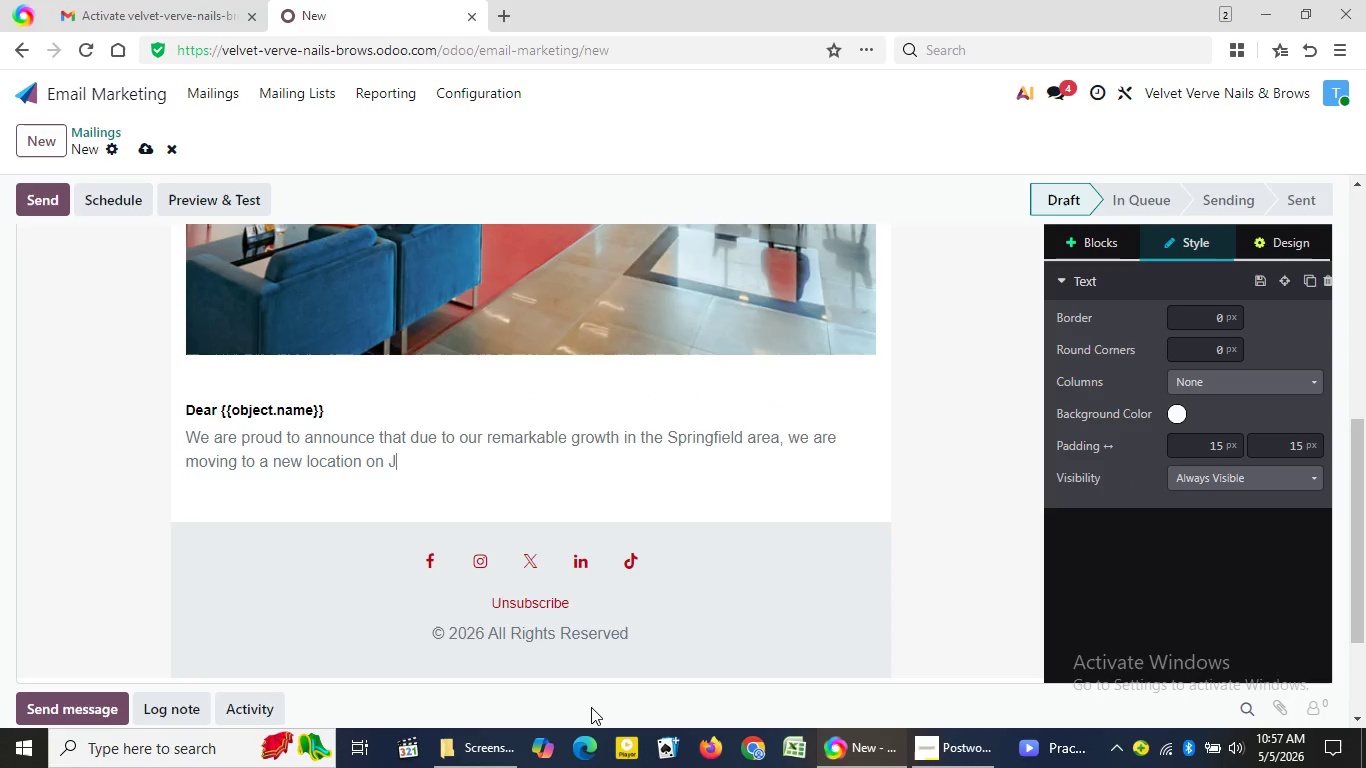 
key(Backspace)
 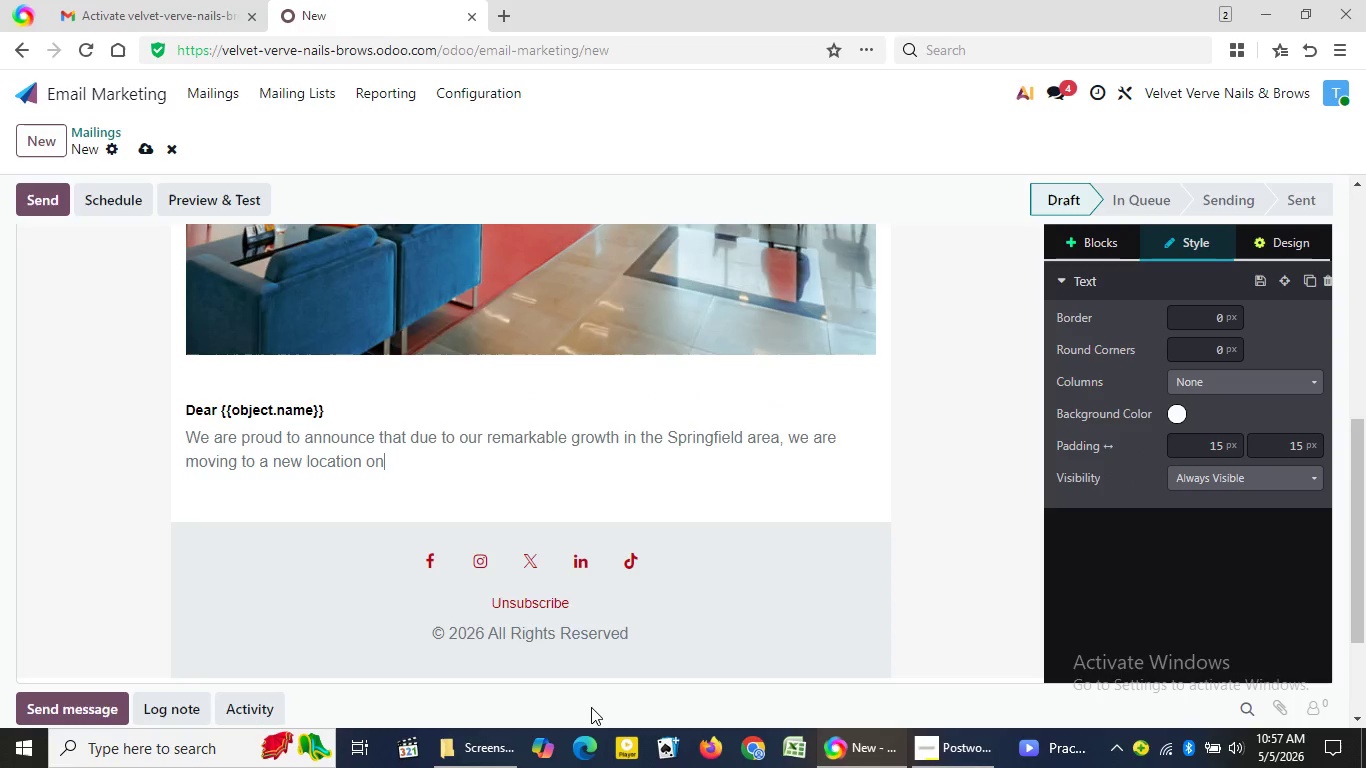 
key(Backspace)
 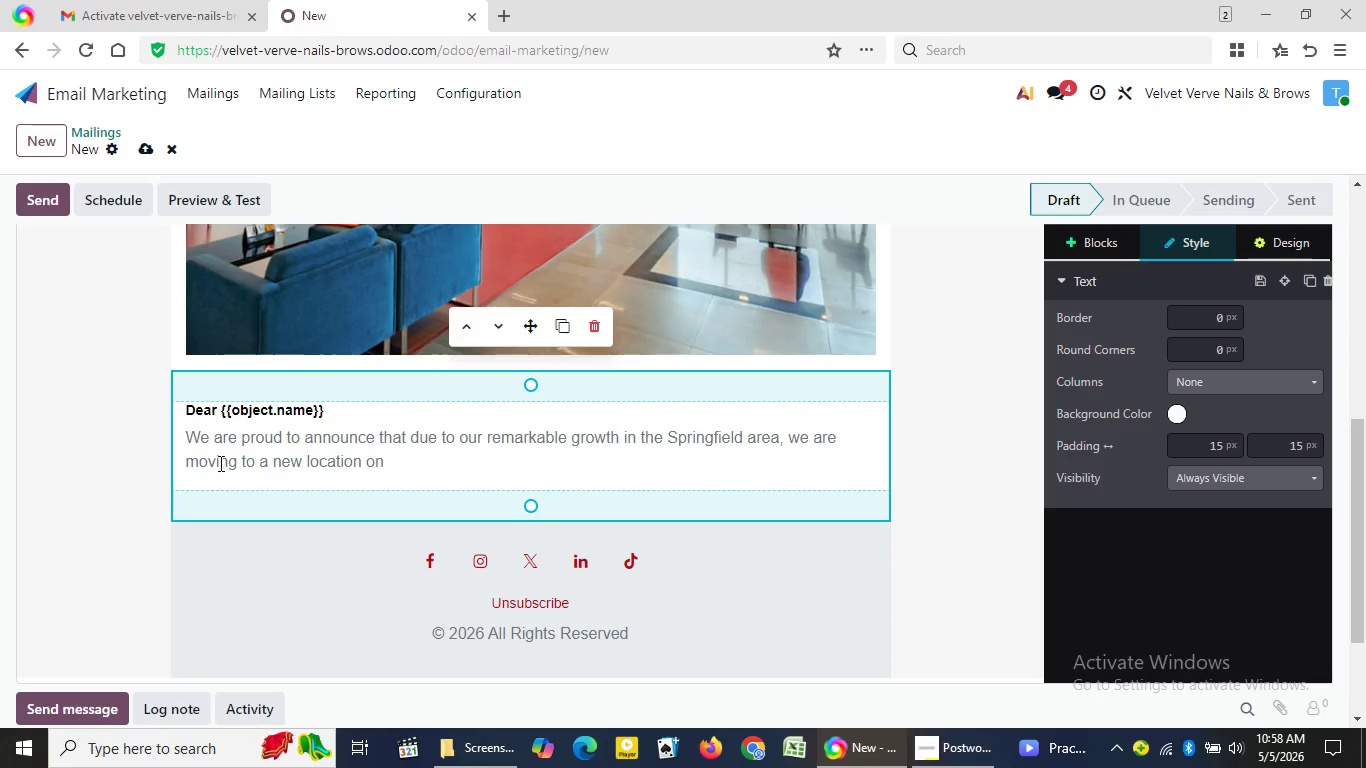 
left_click_drag(start_coordinate=[214, 443], to_coordinate=[469, 455])
 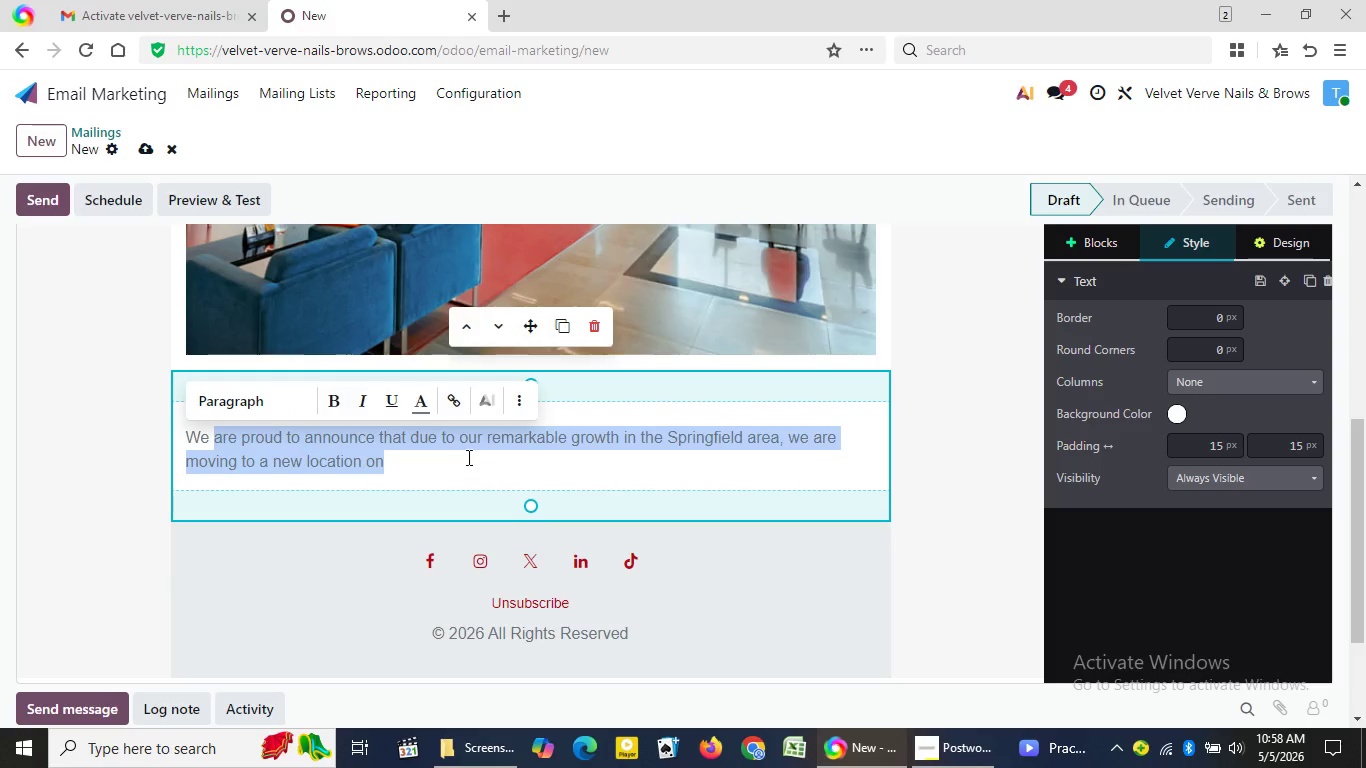 
key(Backspace)
type(==)
key(Backspace)
key(Backspace)
key(Backspace)
key(Backspace)
key(Backspace)
type(It's been a little)
 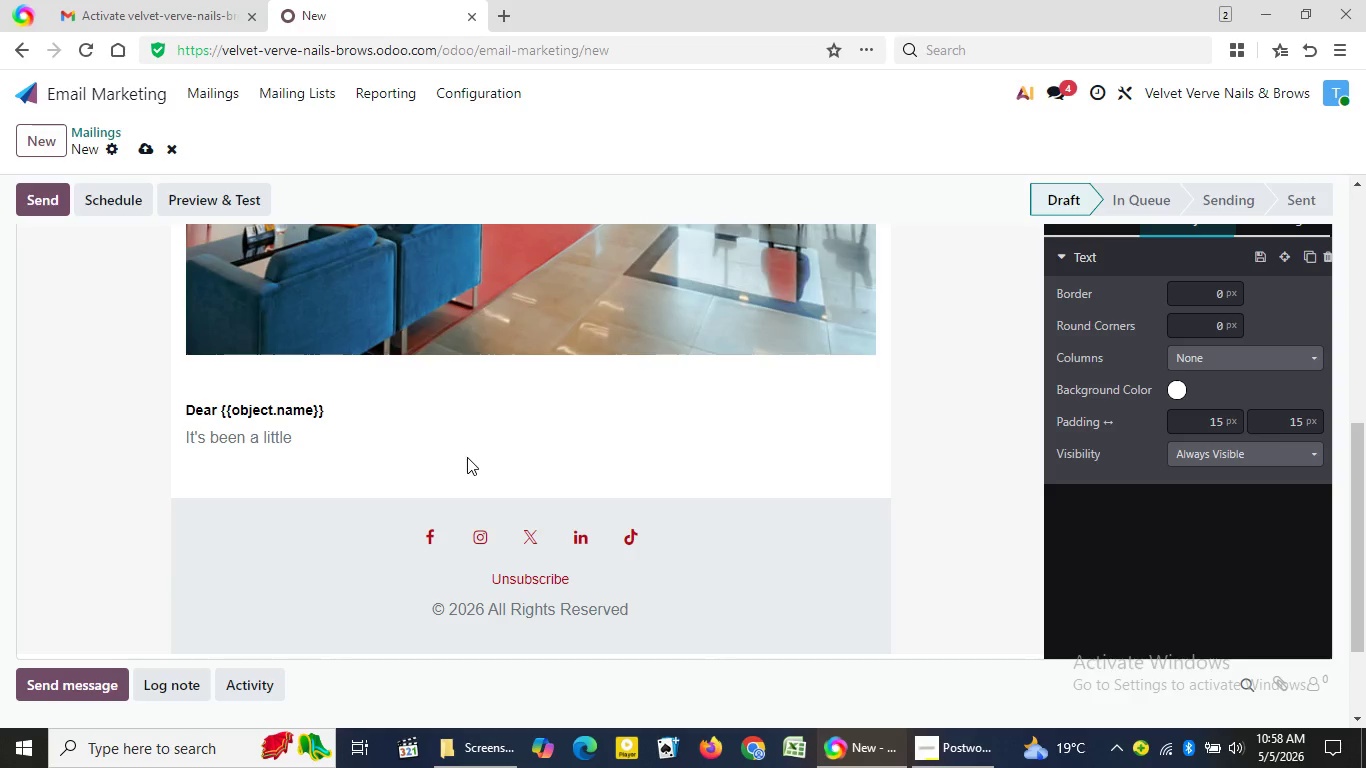 
type( whil)
 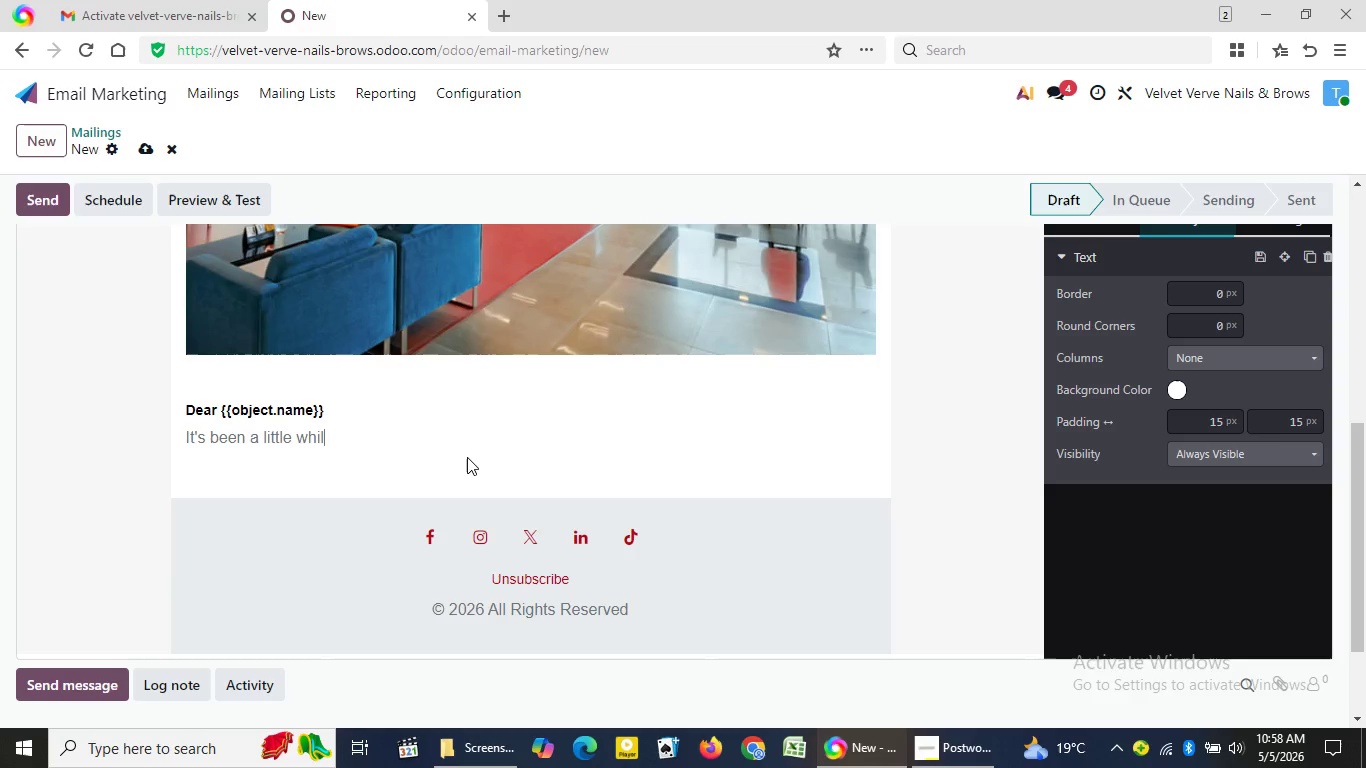 
wait(6.84)
 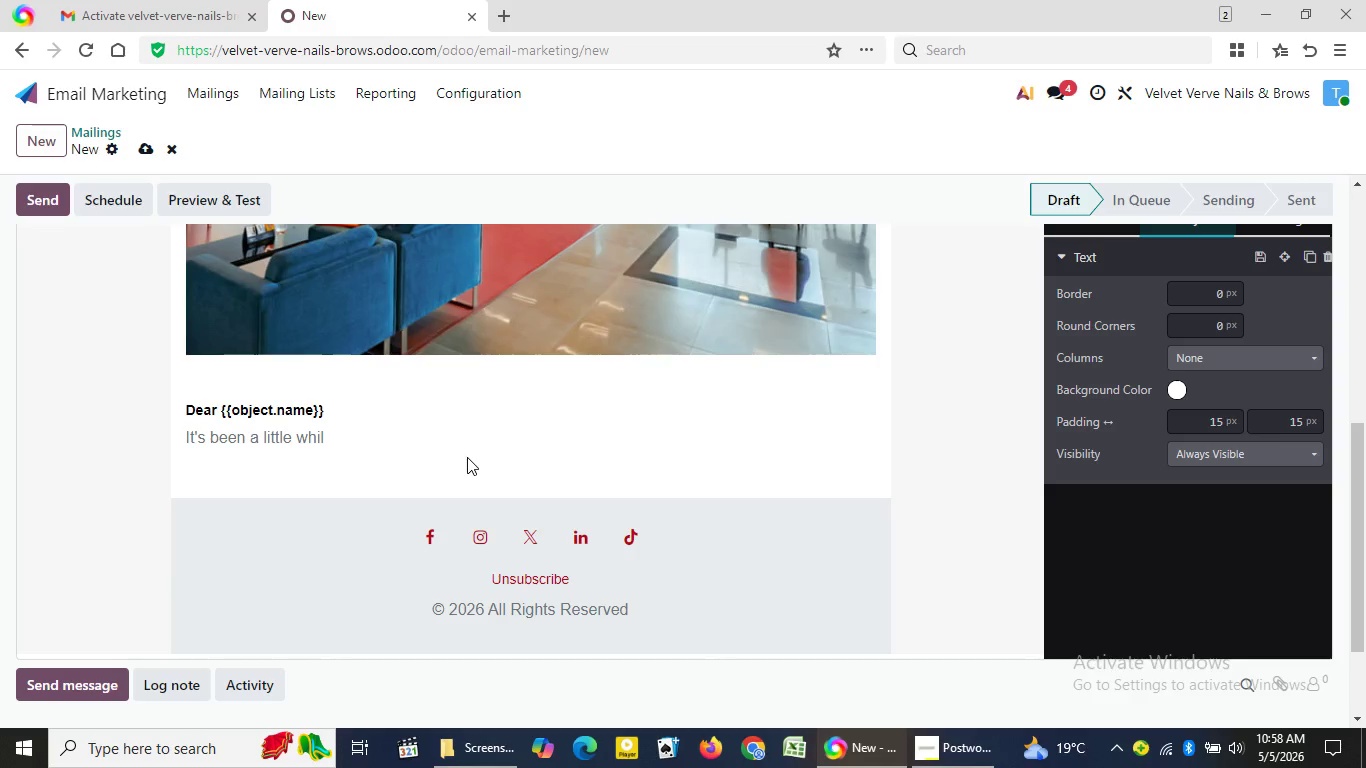 
key(E)
 